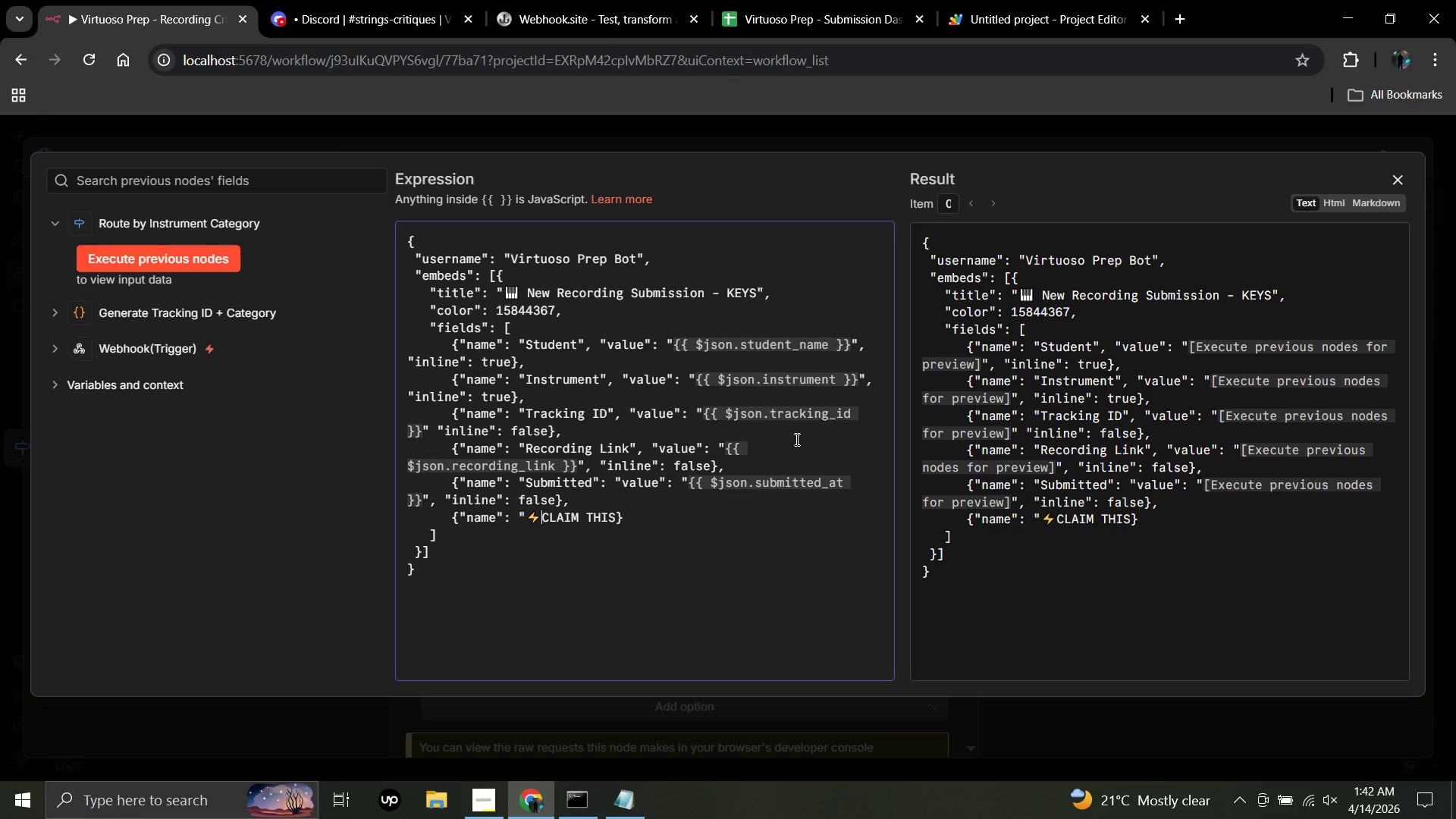 
key(Space)
 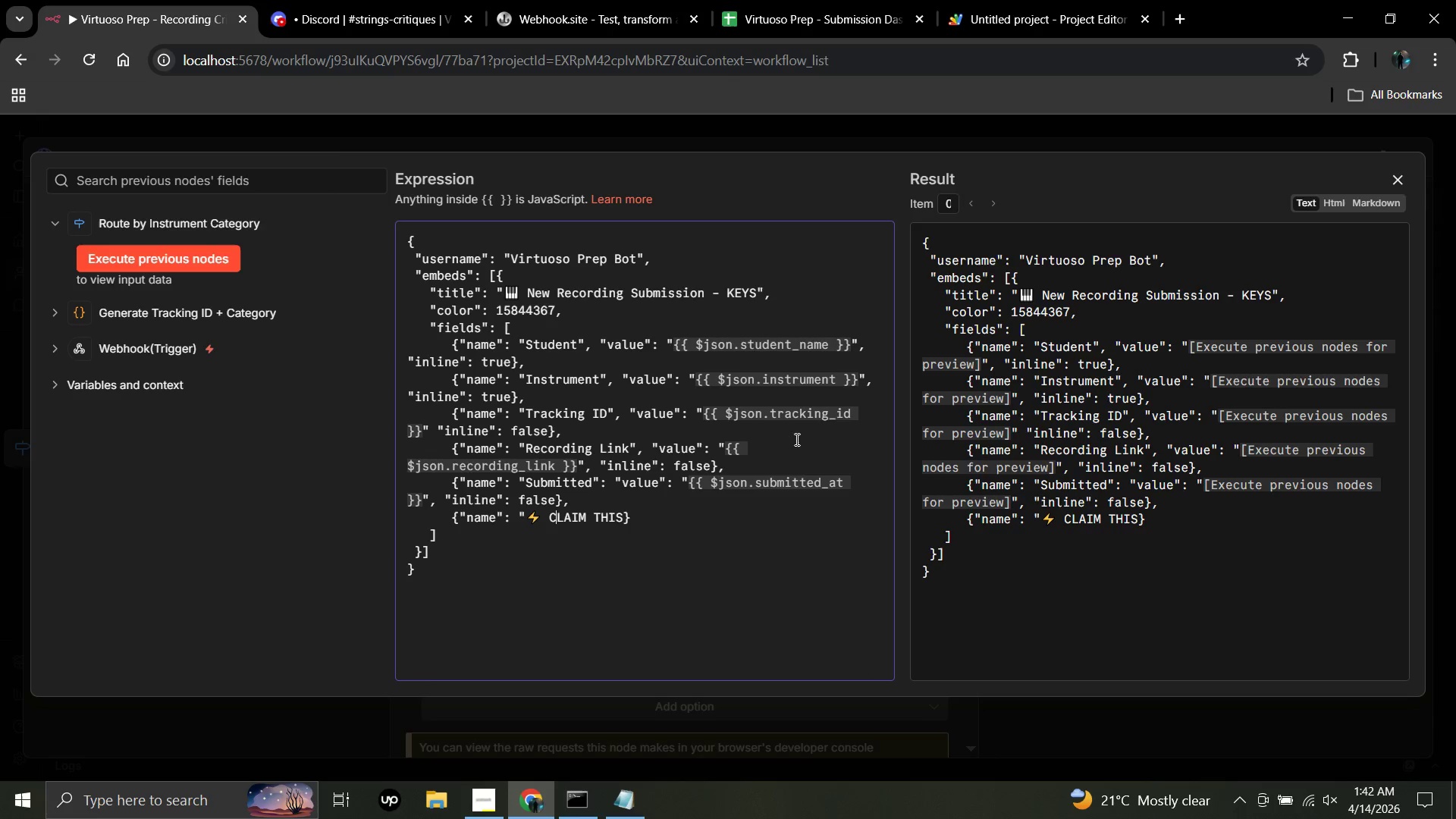 
key(ArrowRight)
 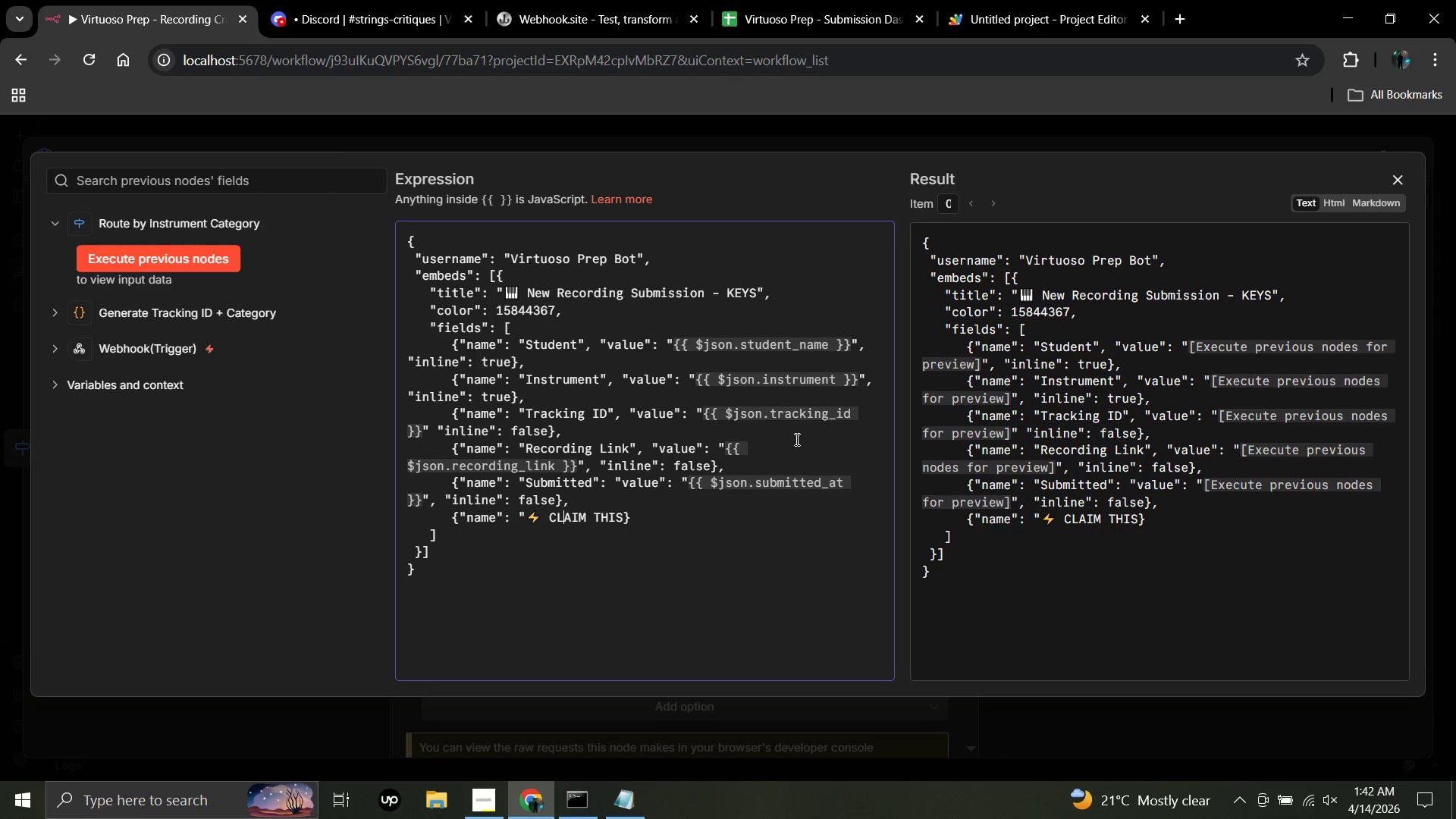 
key(ArrowRight)
 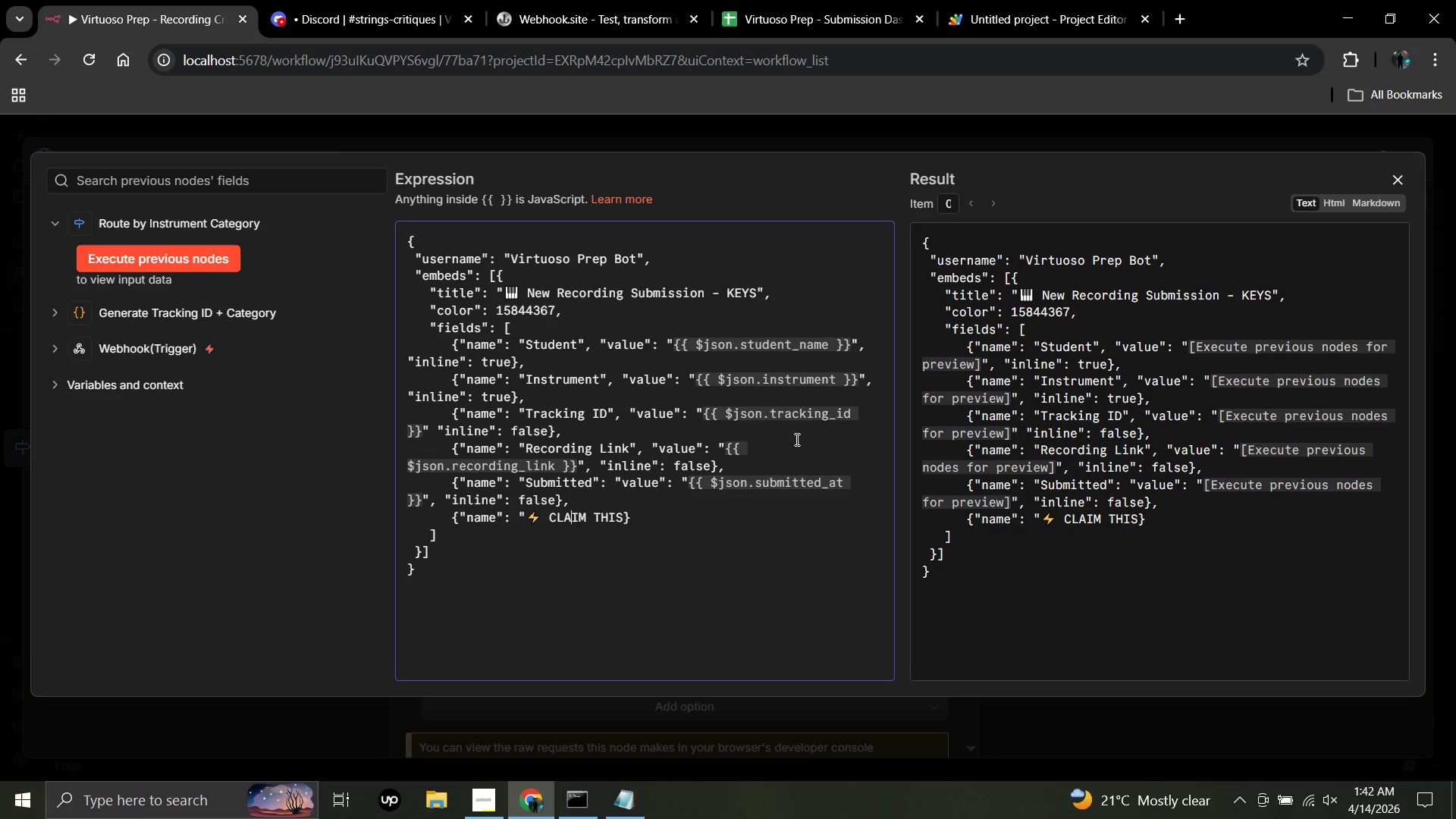 
key(ArrowRight)
 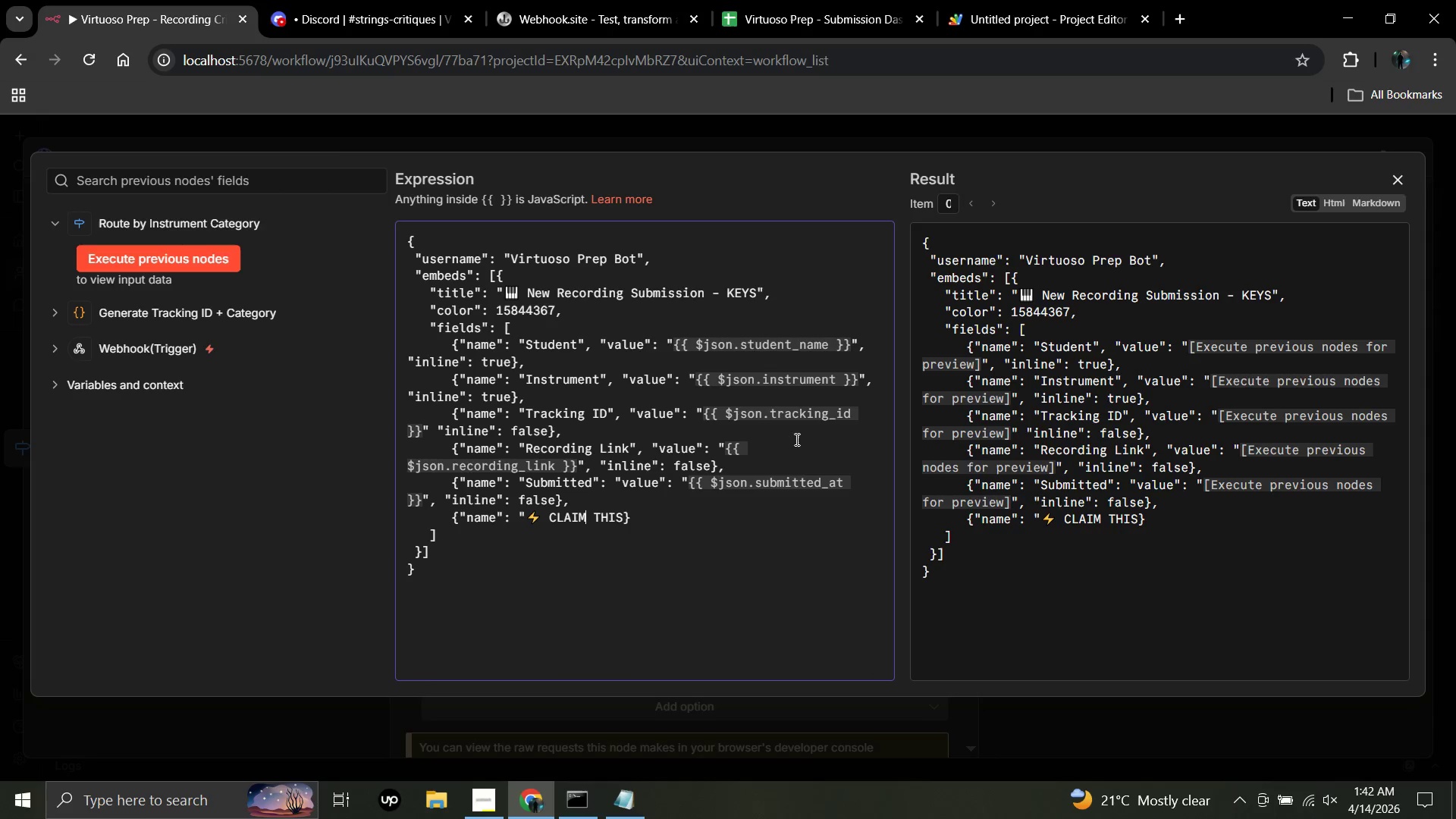 
key(ArrowRight)
 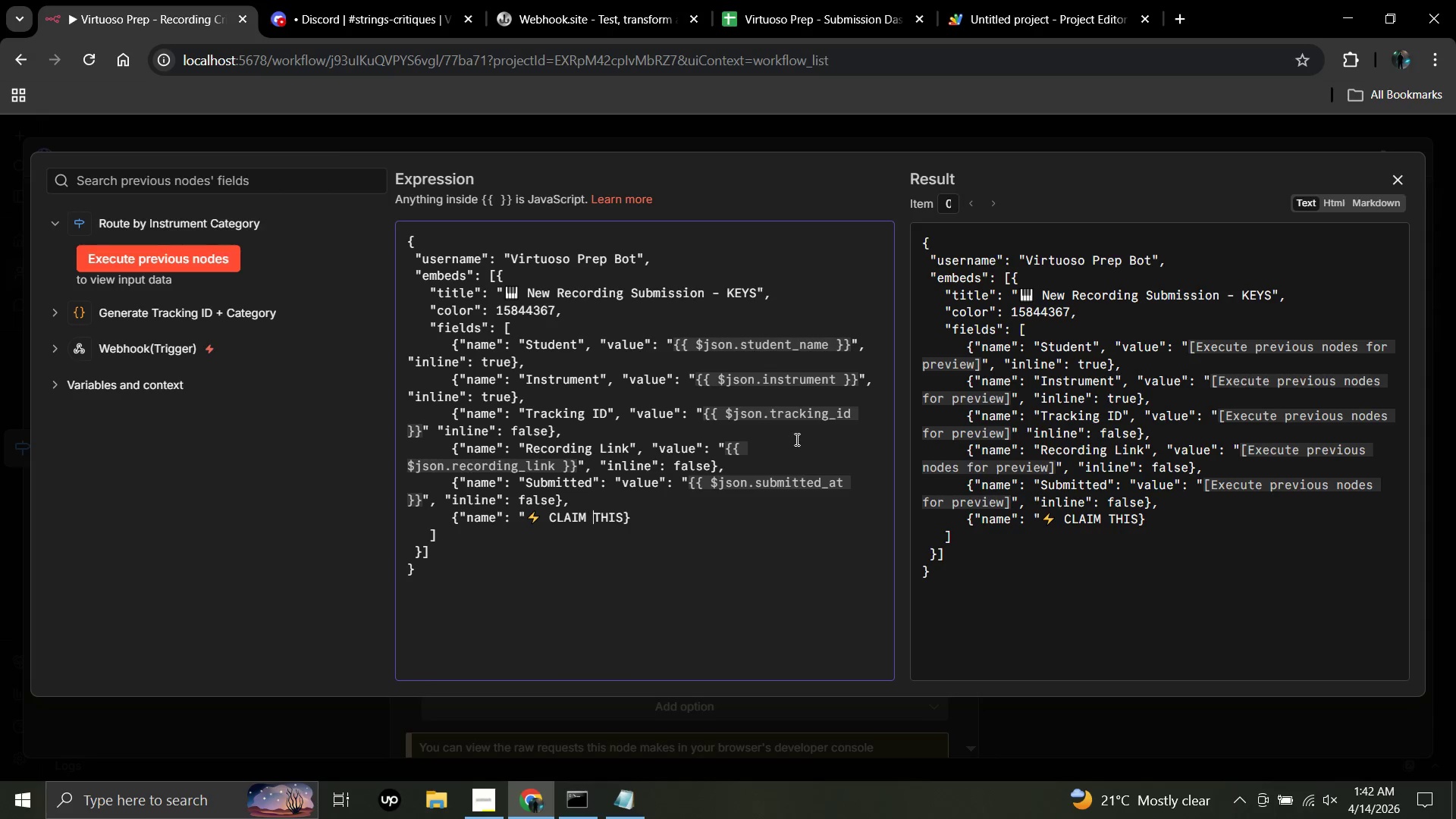 
key(ArrowRight)
 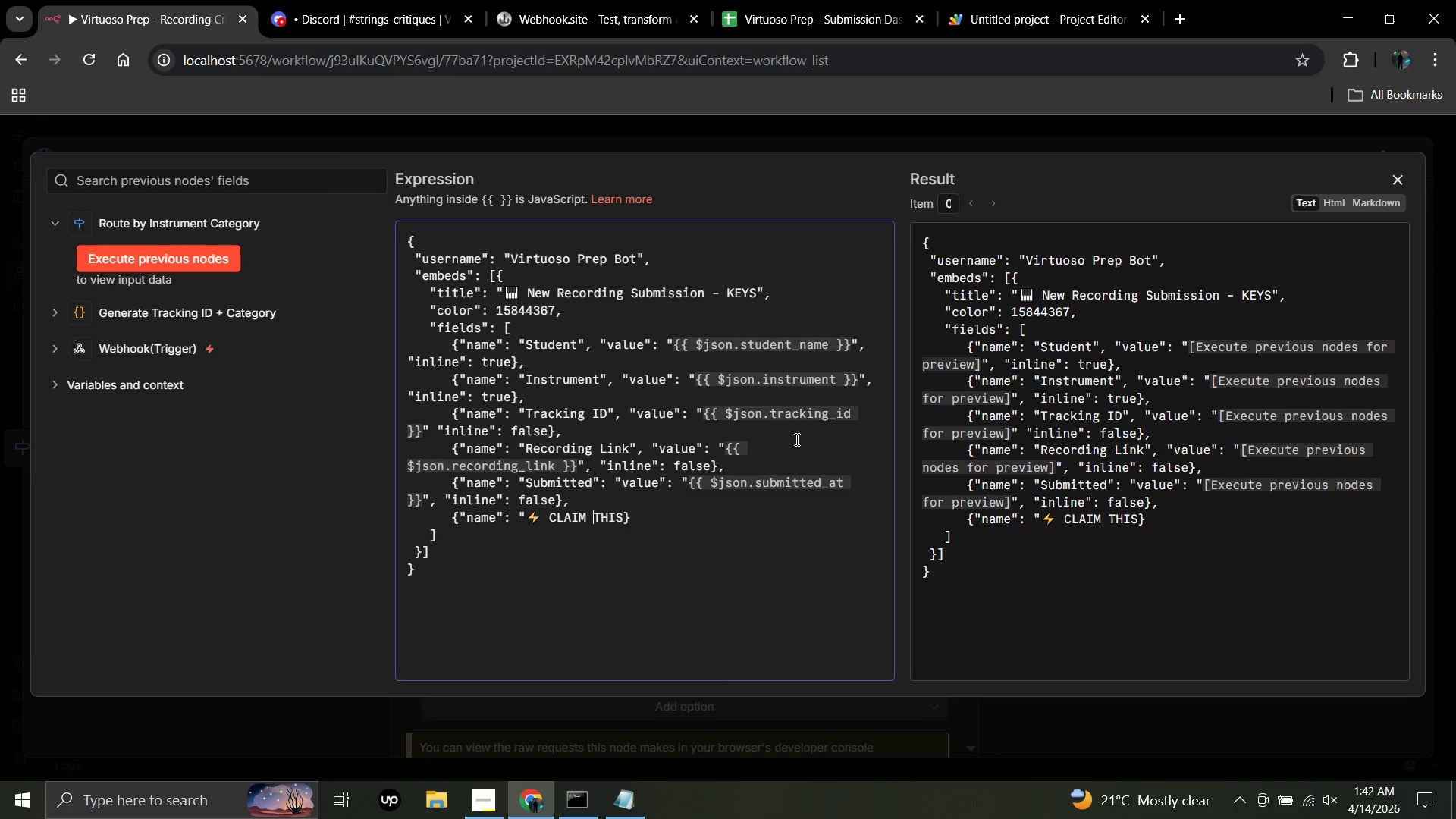 
key(ArrowRight)
 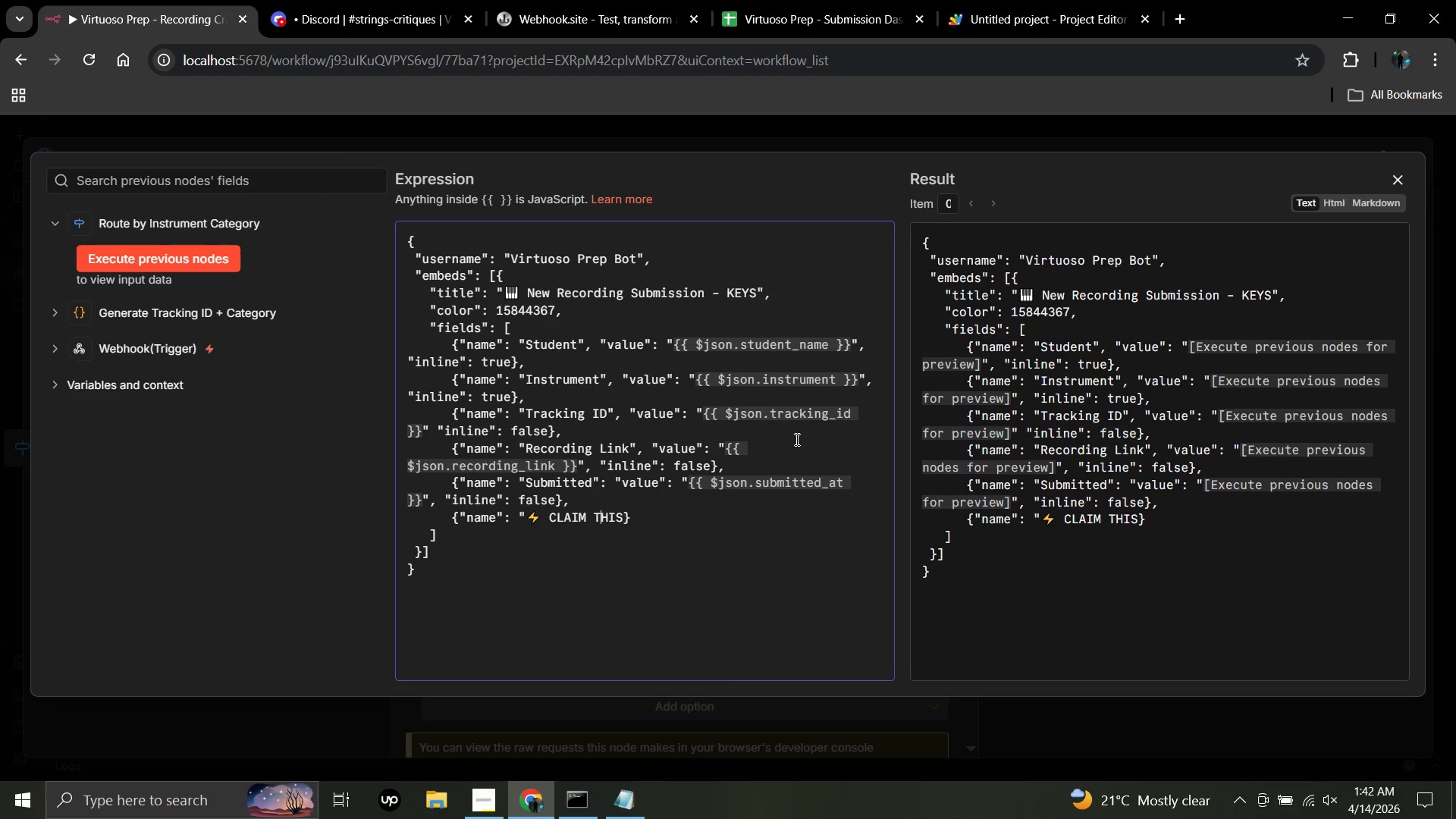 
key(ArrowRight)
 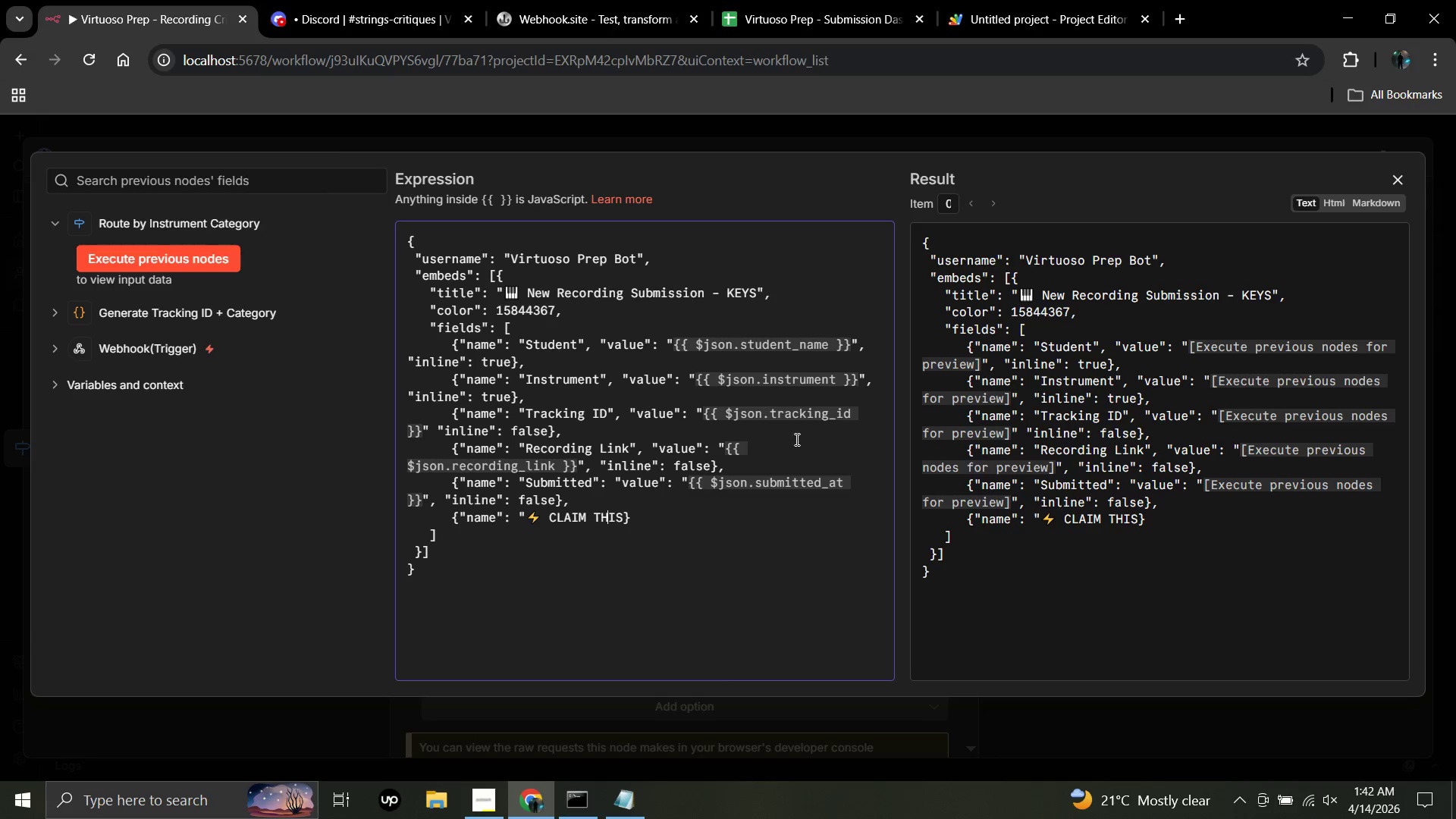 
key(ArrowRight)
 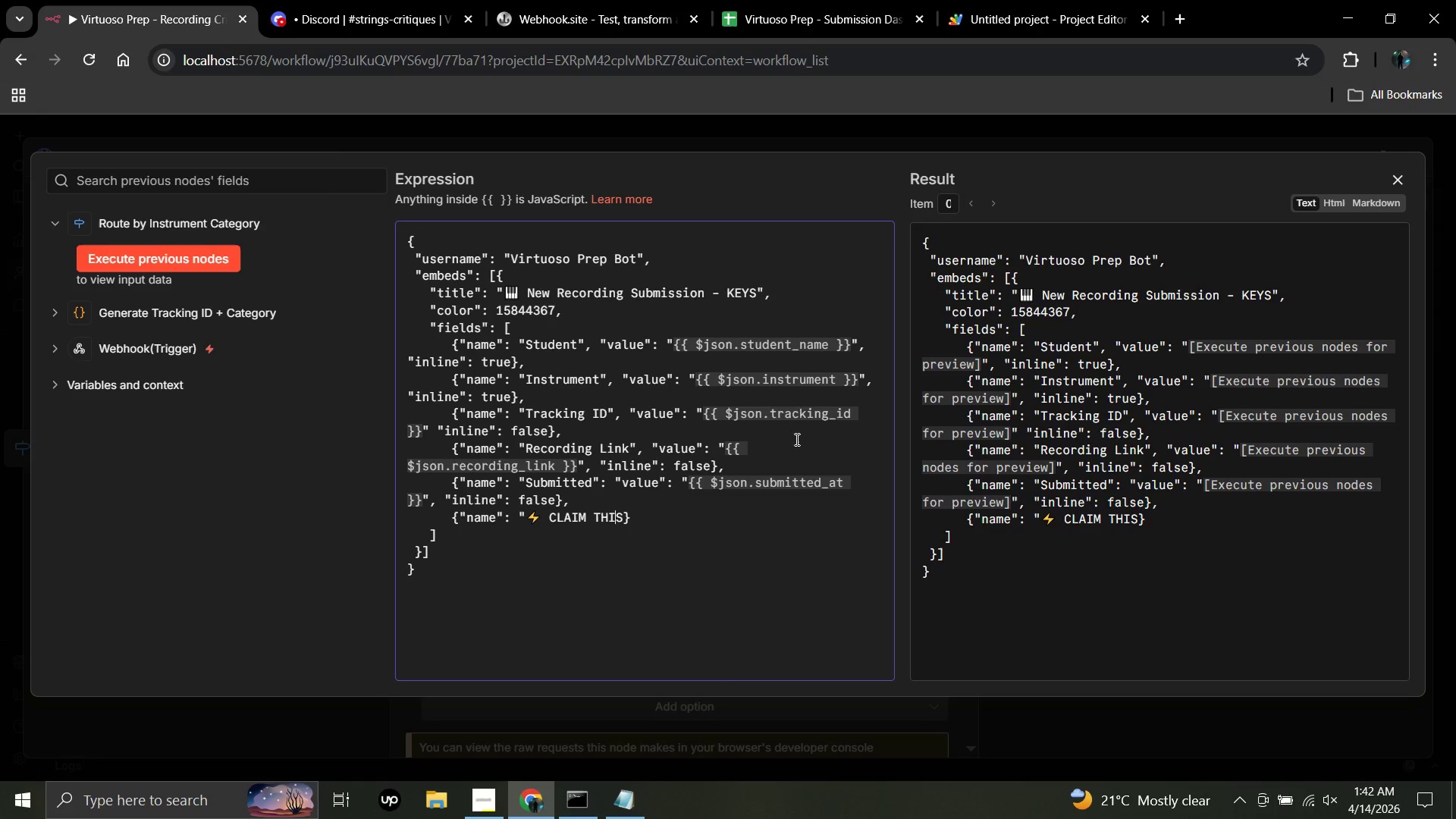 
key(ArrowRight)
 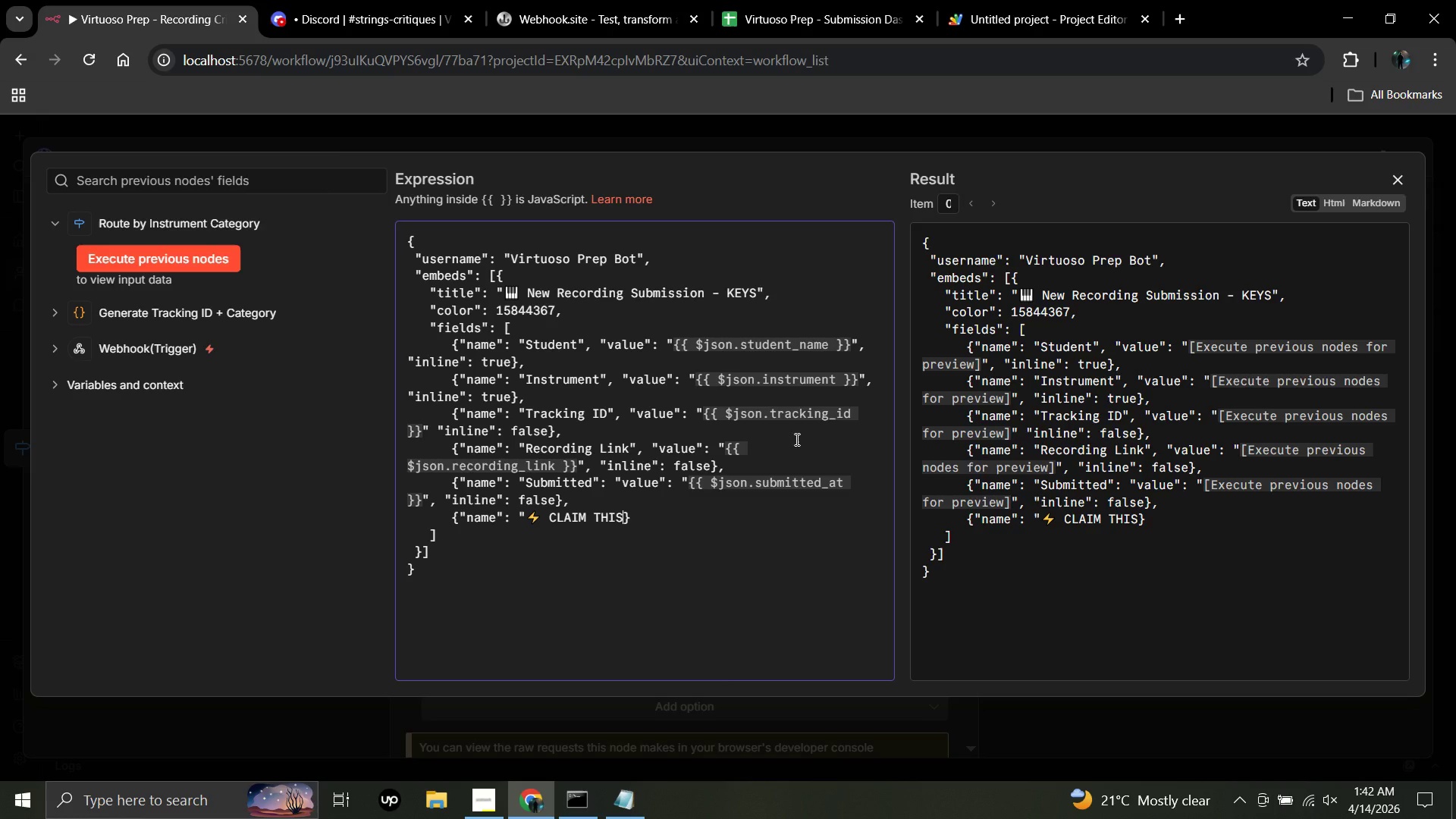 
key(ArrowRight)
 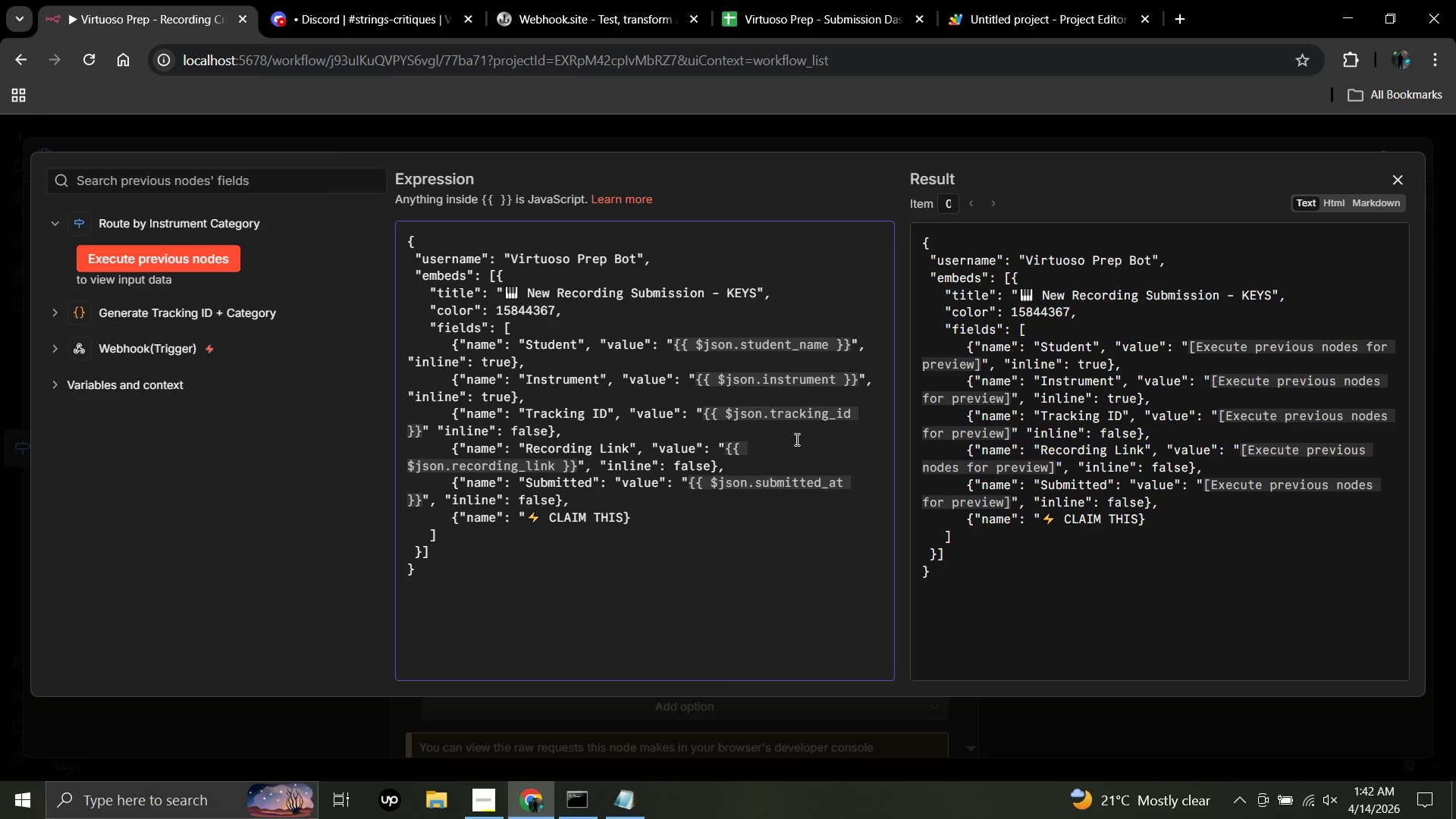 
type(:)
key(Backspace)
type(", "value": "[Click here to claim - replace Y)
 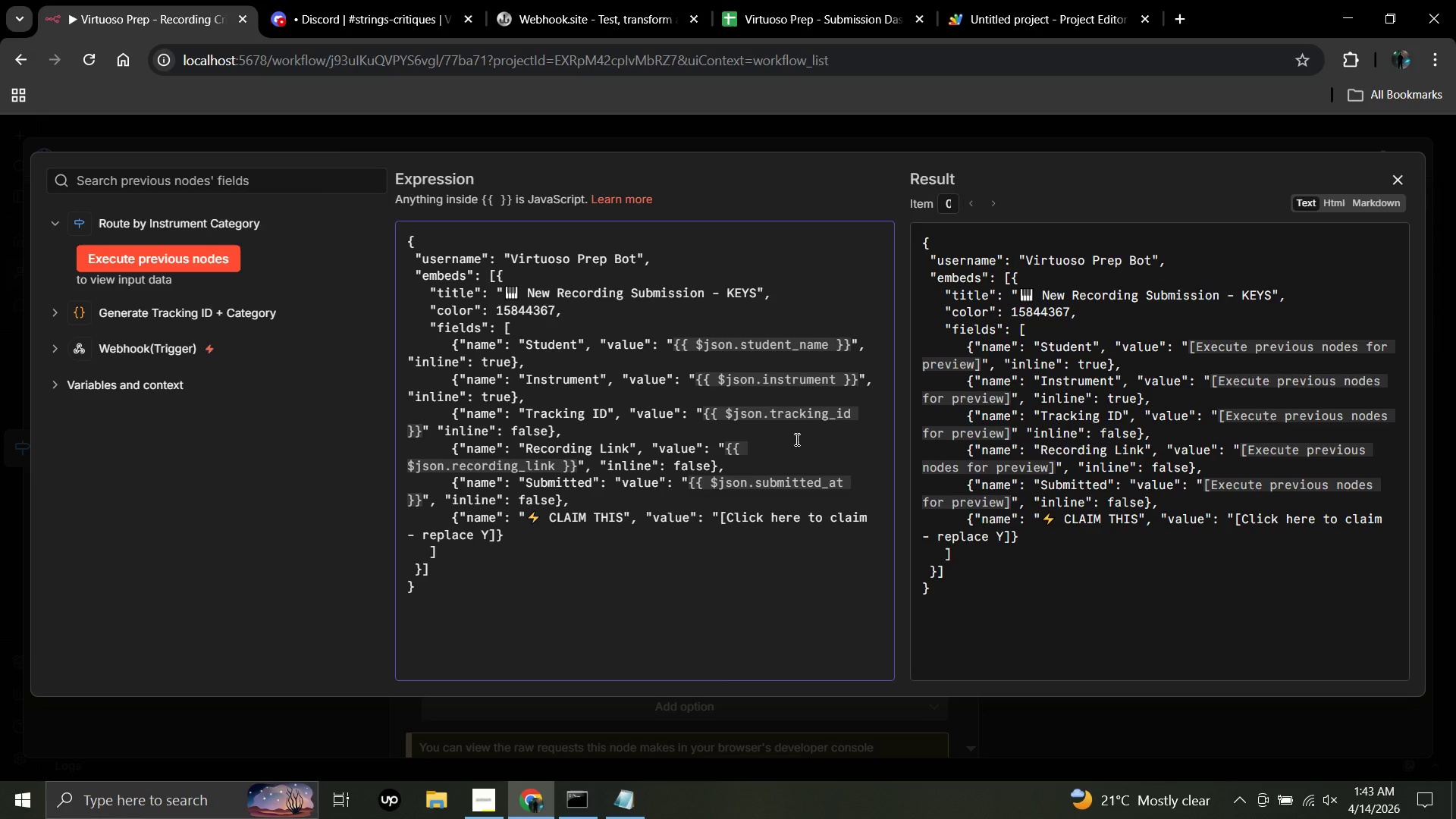 
wait(19.61)
 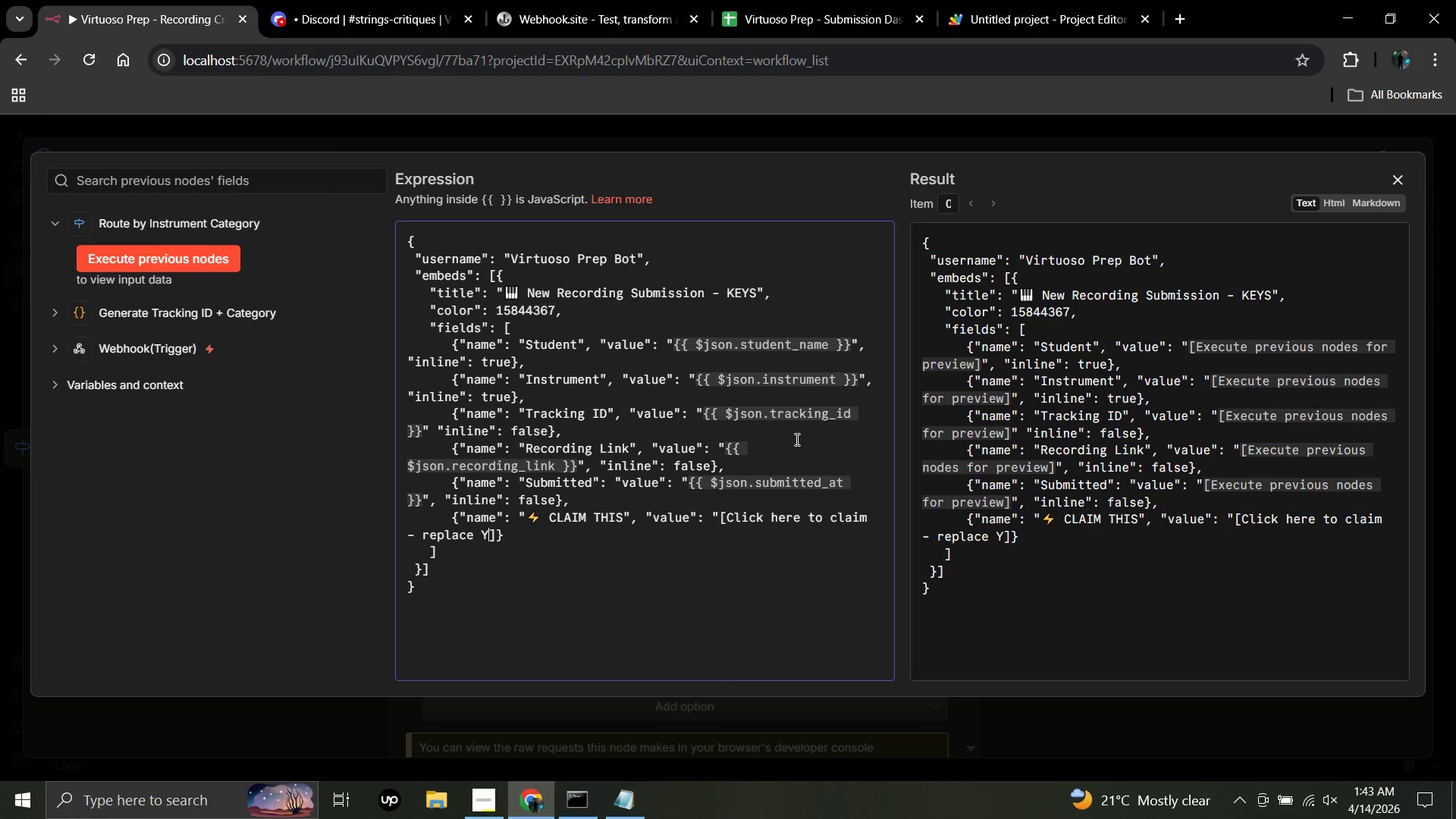 
type(OUR_NAME)
 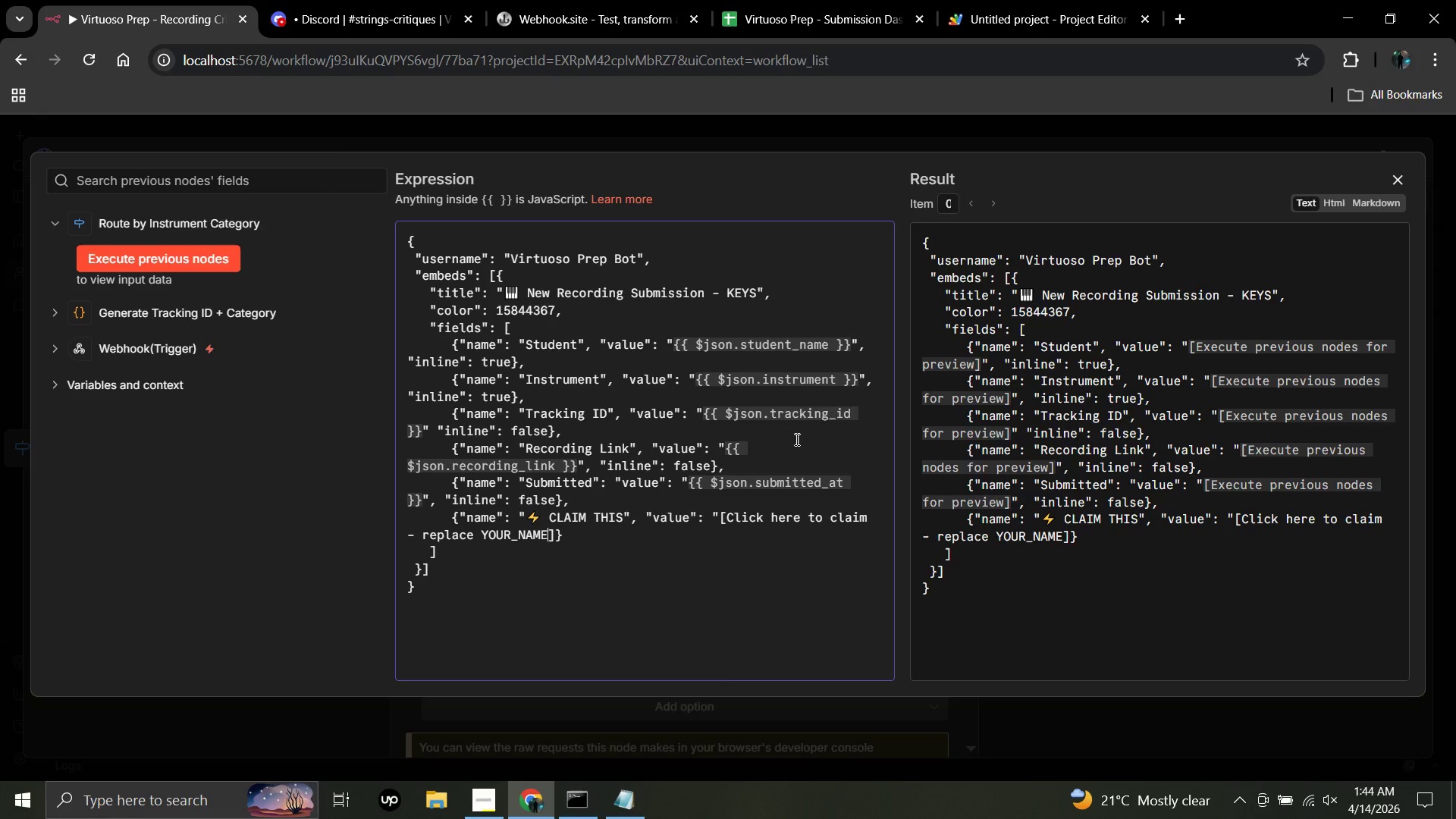 
wait(6.88)
 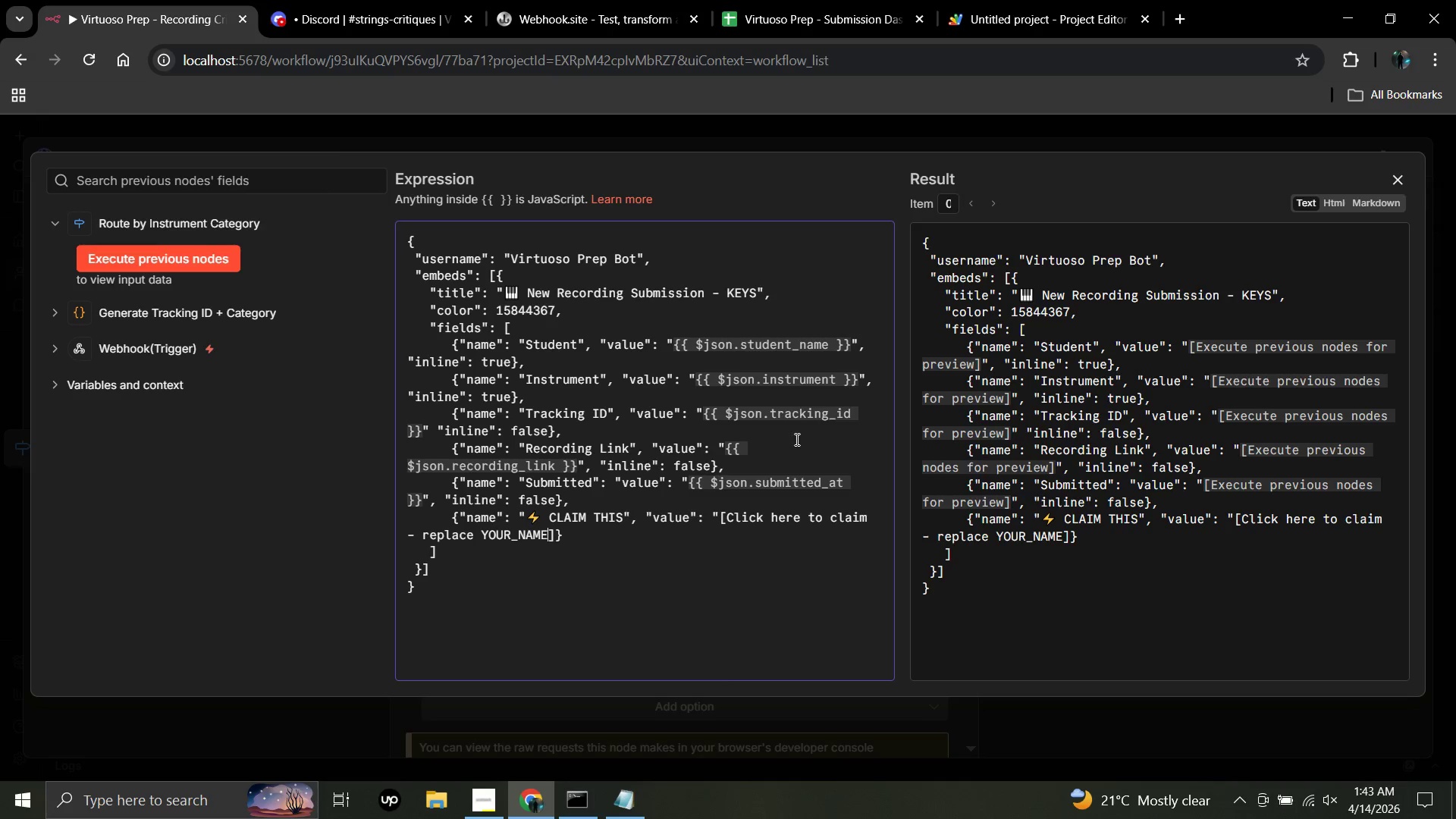 
type( in the URL)
 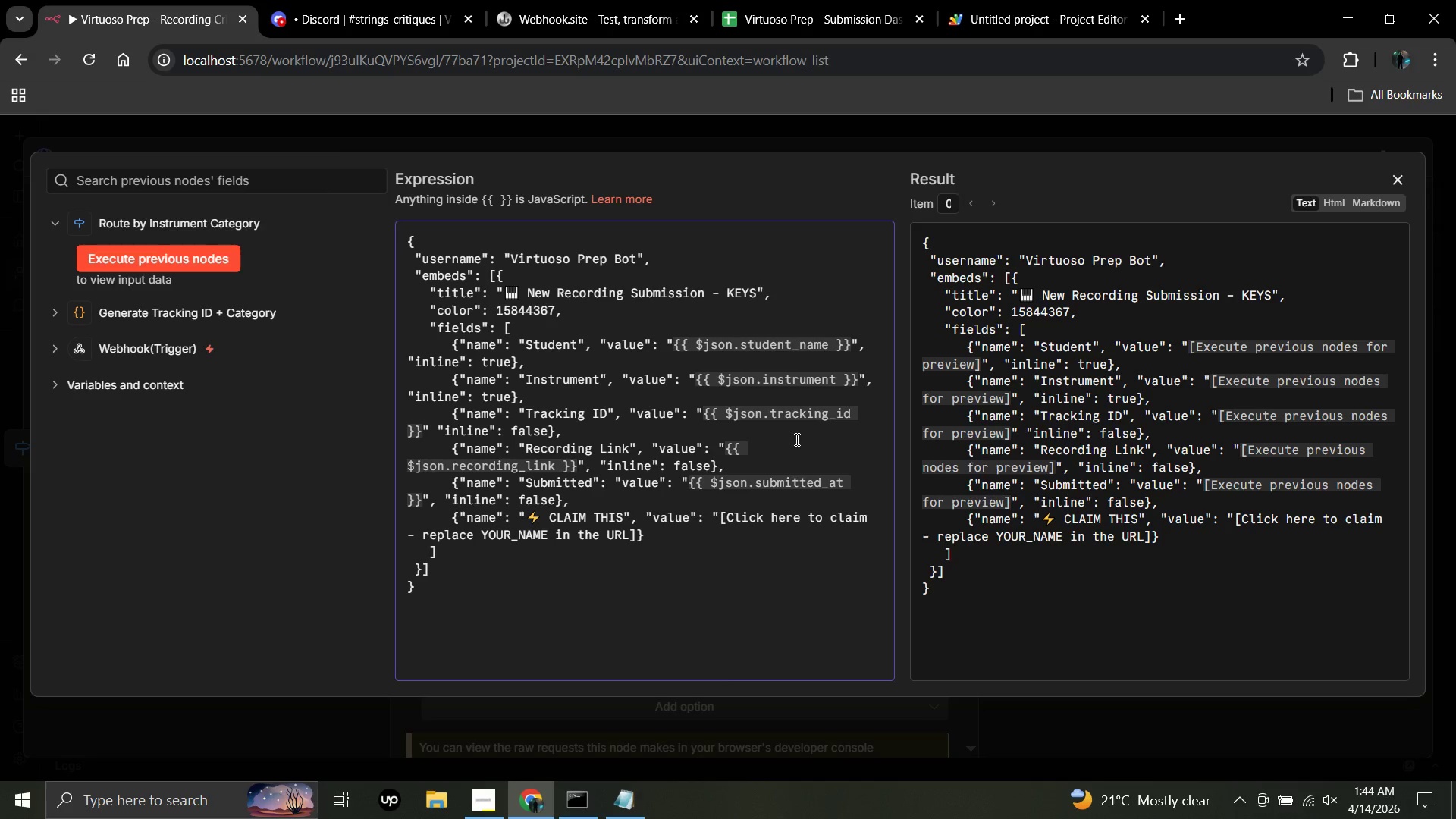 
wait(17.58)
 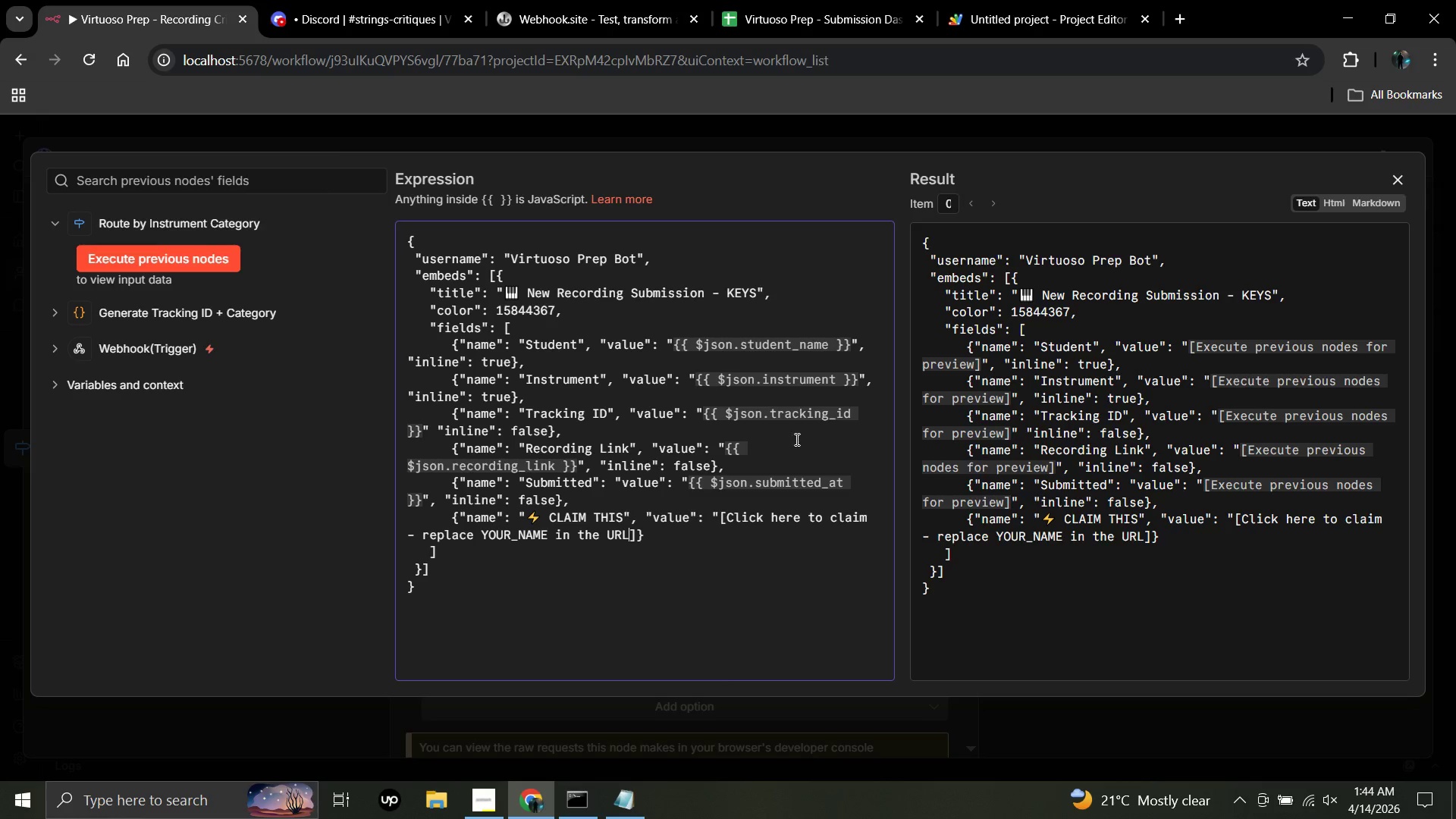 
key(ArrowRight)
 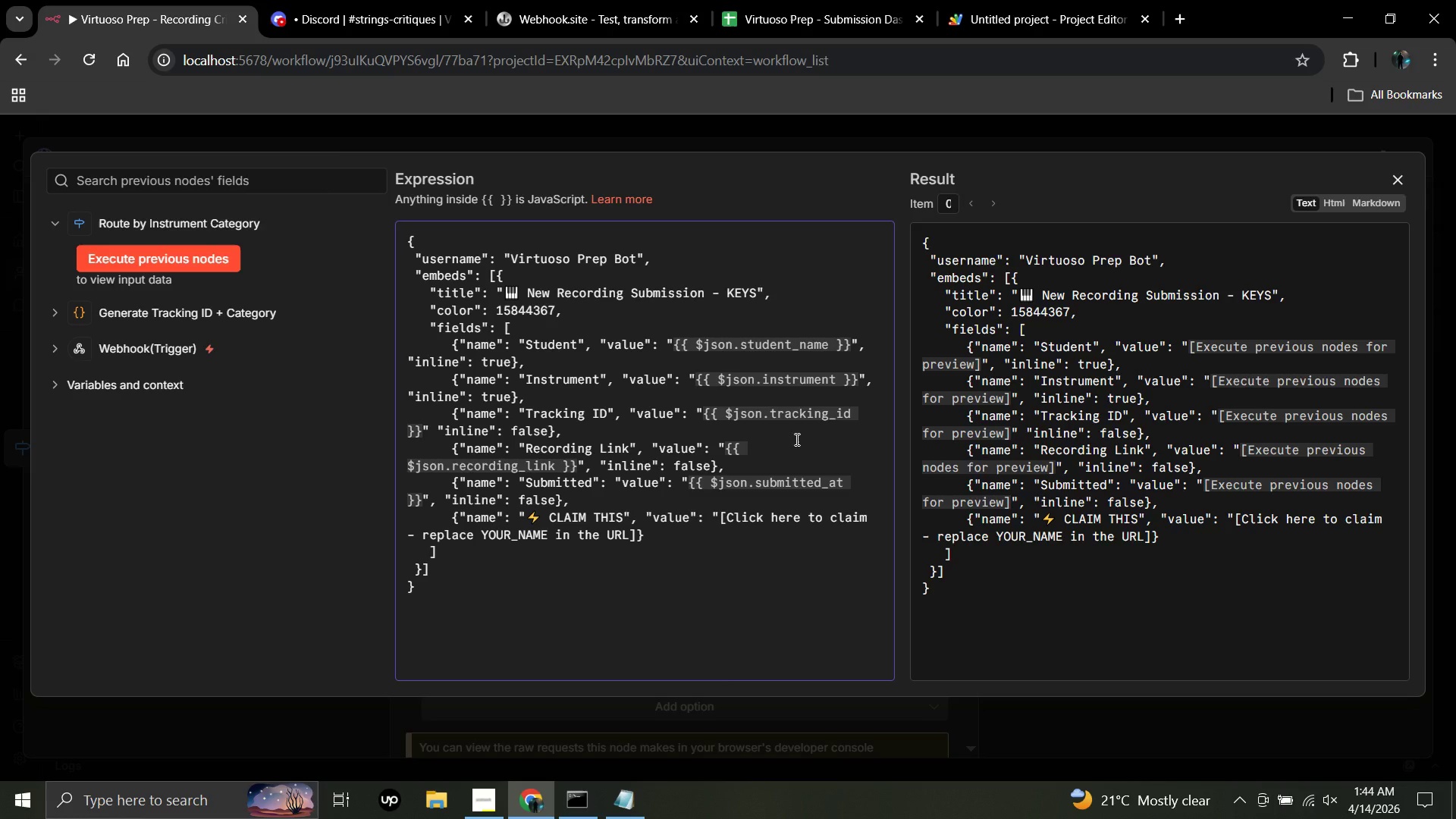 
type((YOUR_WEBHoo)
key(Backspace)
key(Backspace)
key(Backspace)
type(HOOK)
 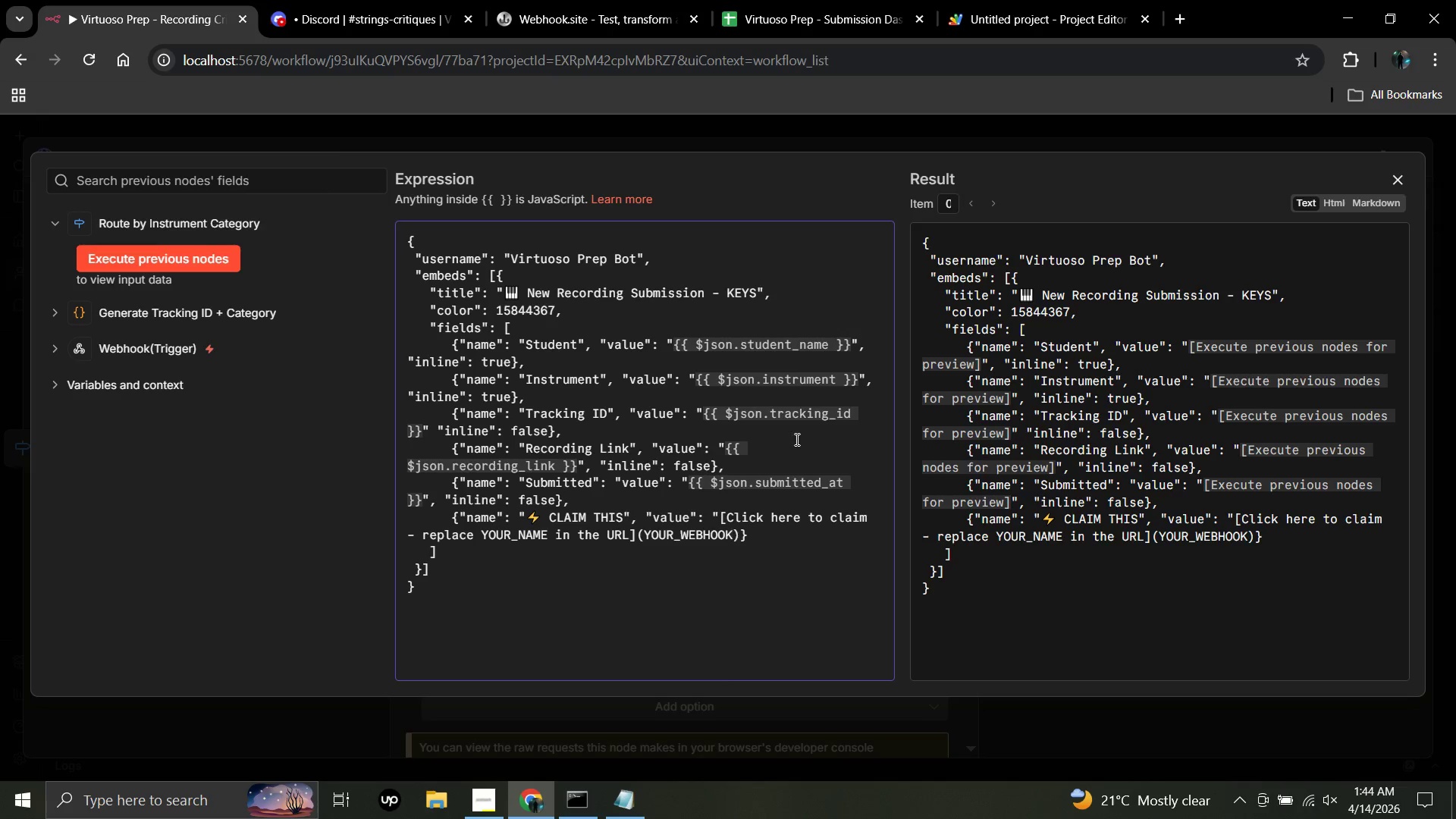 
wait(6.77)
 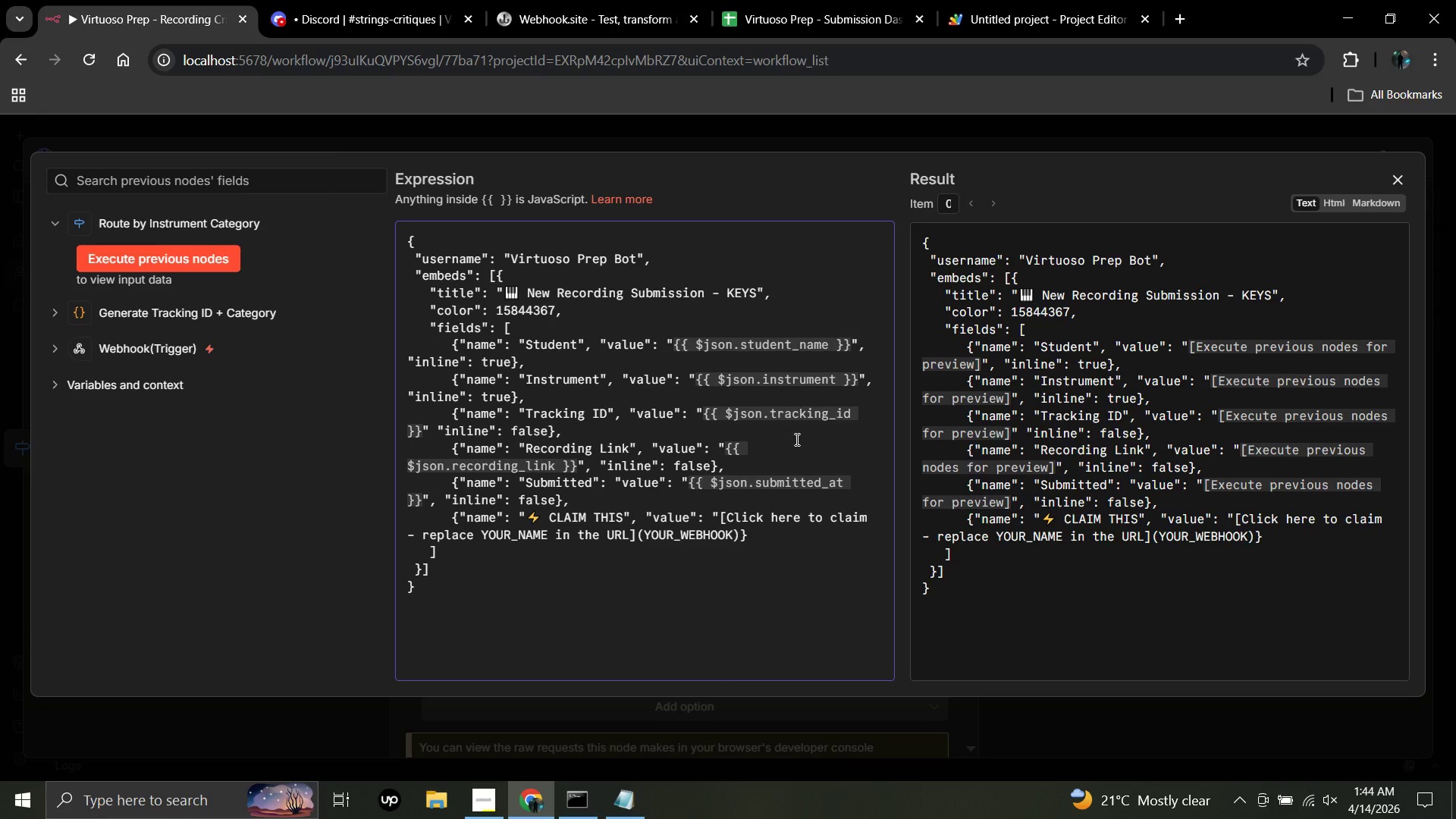 
type(_SITE)
 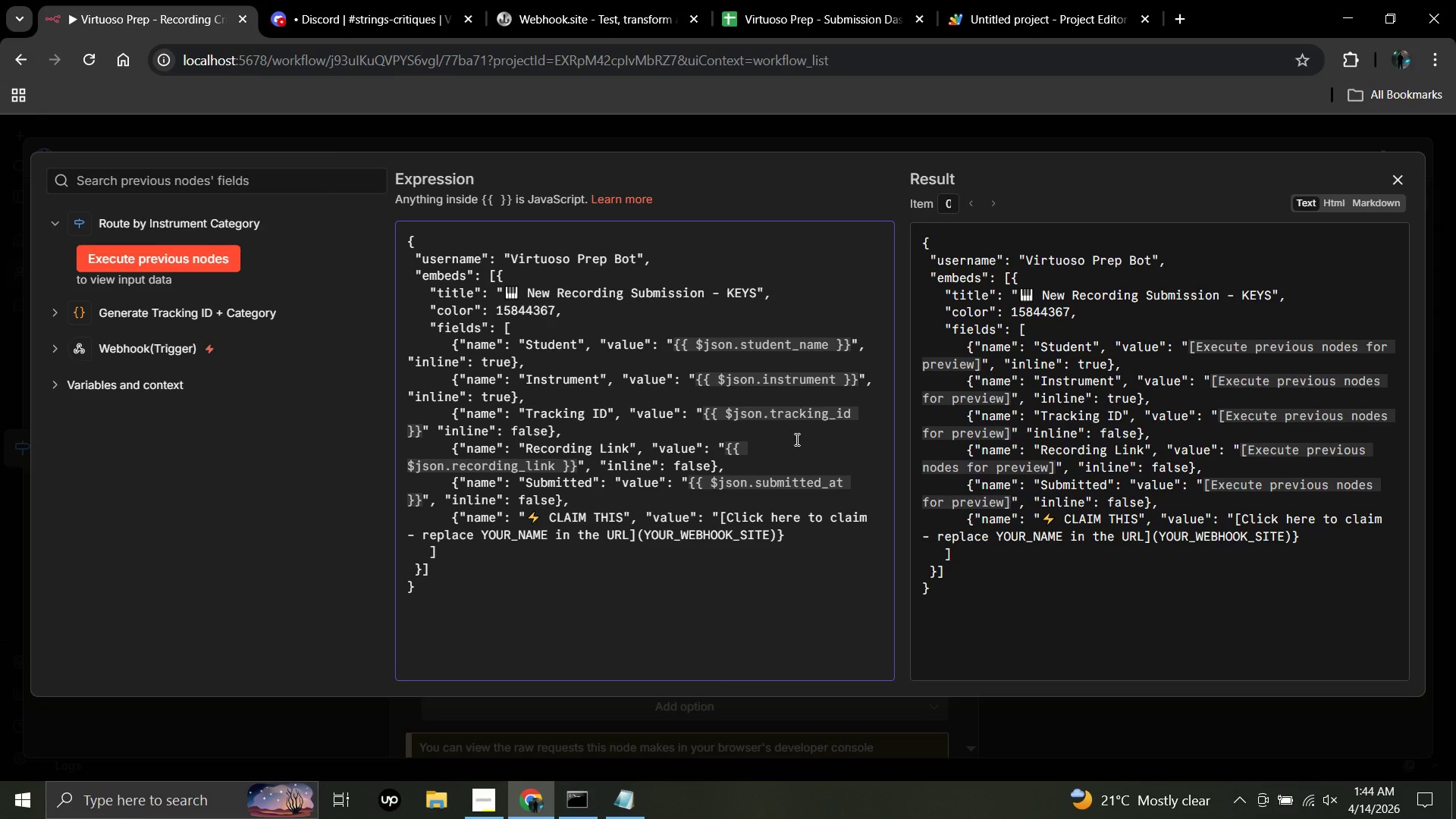 
type(_URL)
 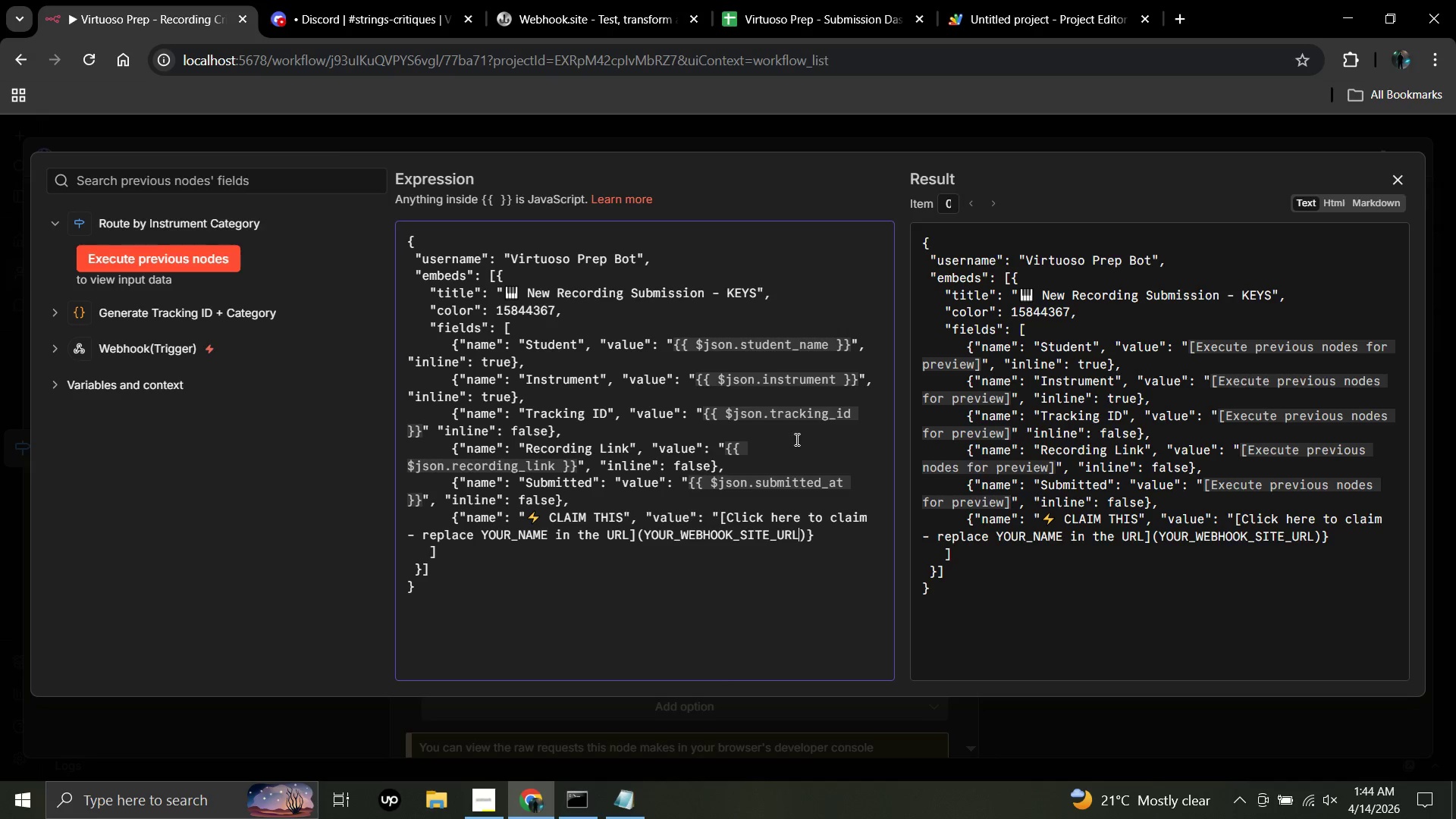 
type(>)
key(Backspace)
type(?id-)
key(Backspace)
type(=)
 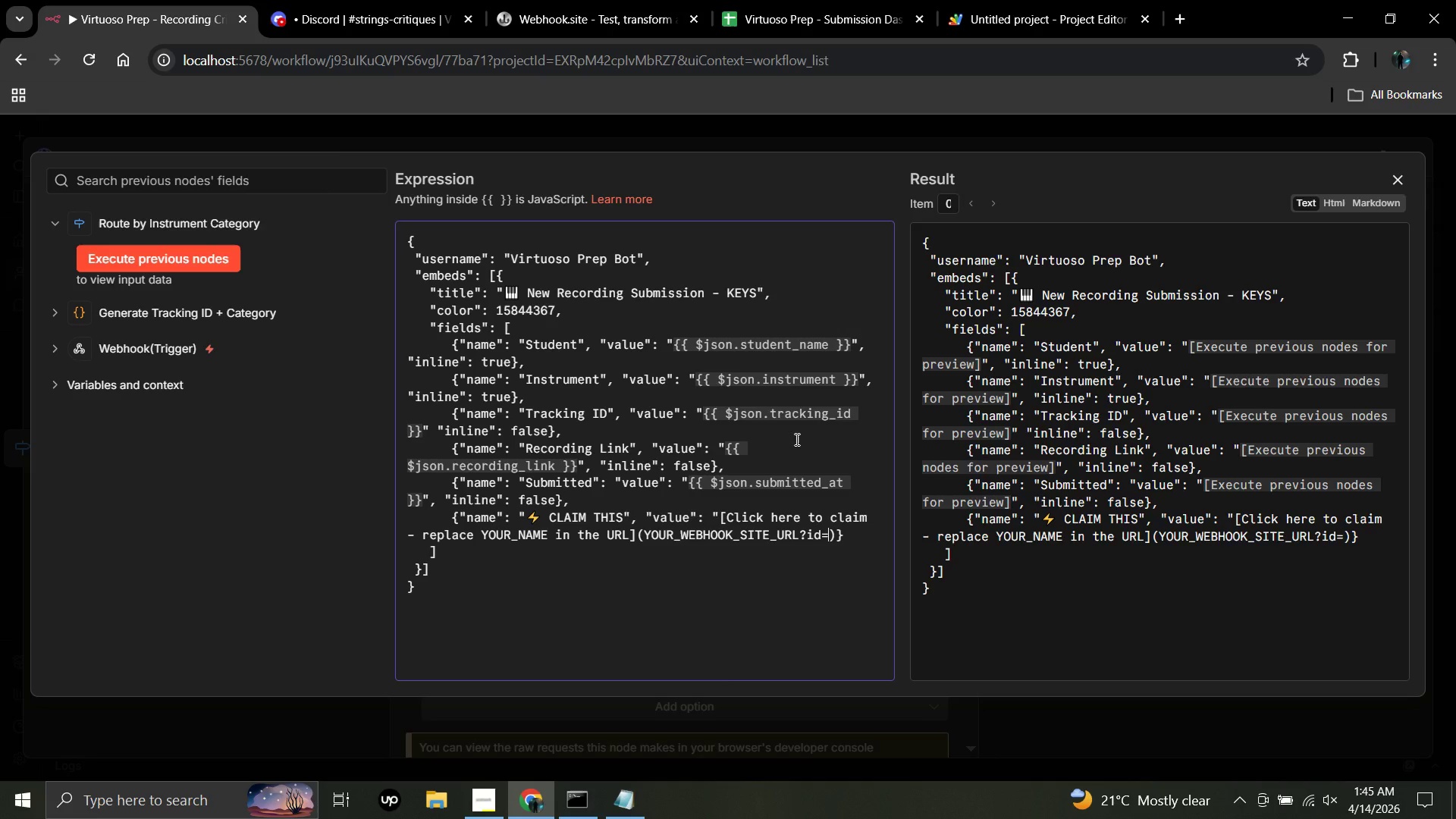 
type({{$json.tracking_id)
 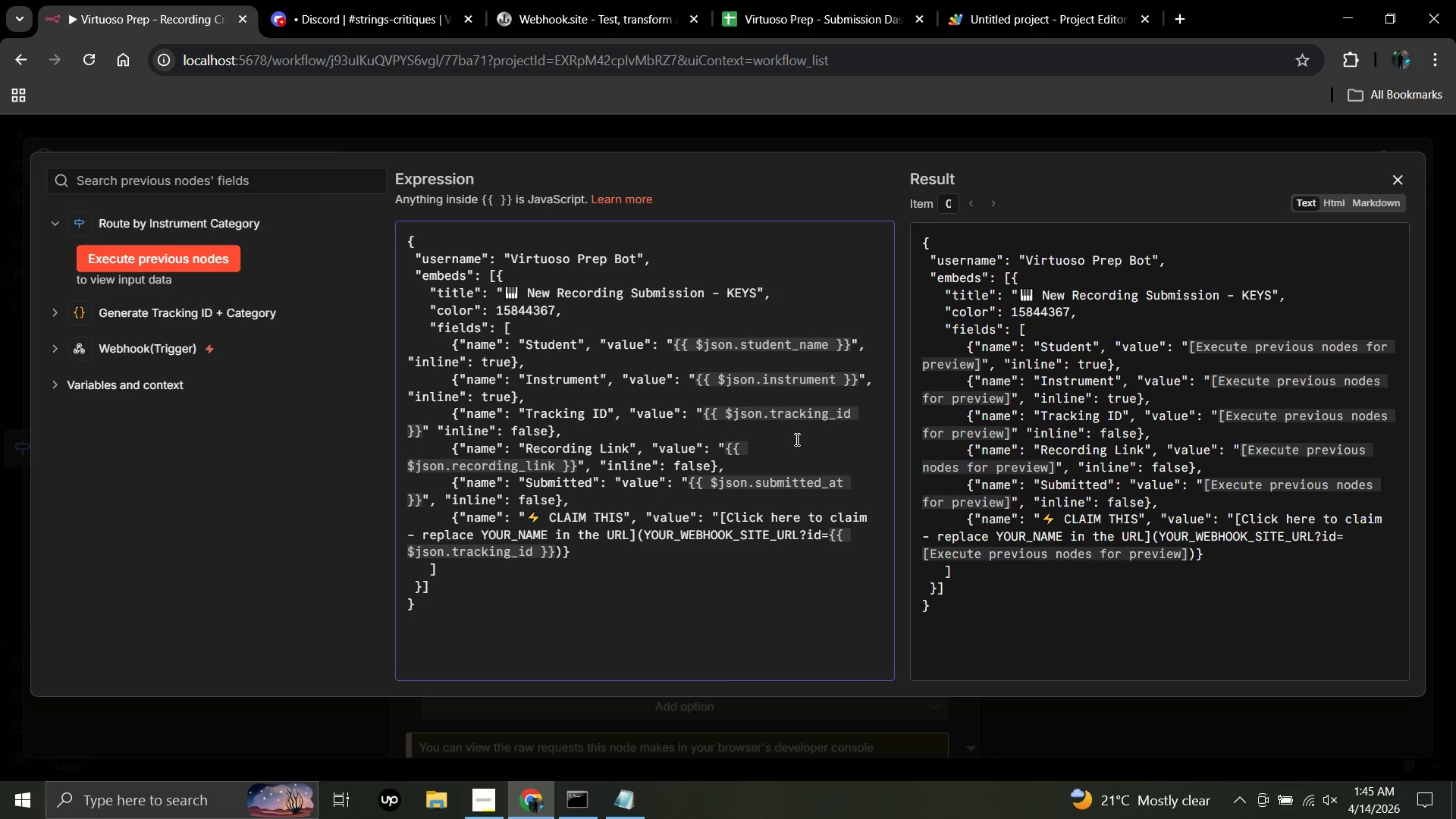 
key(ArrowRight)
 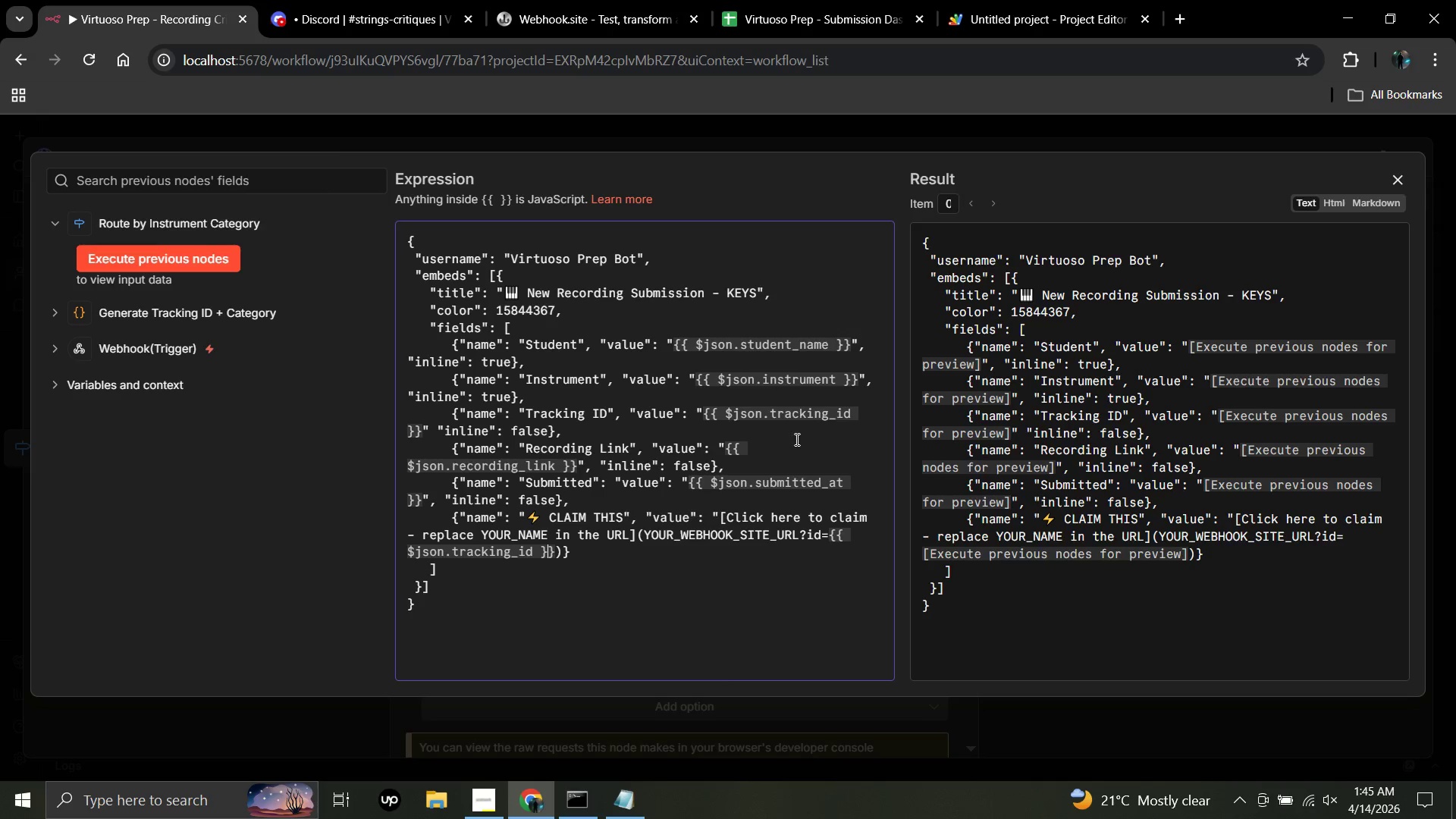 
key(ArrowRight)
 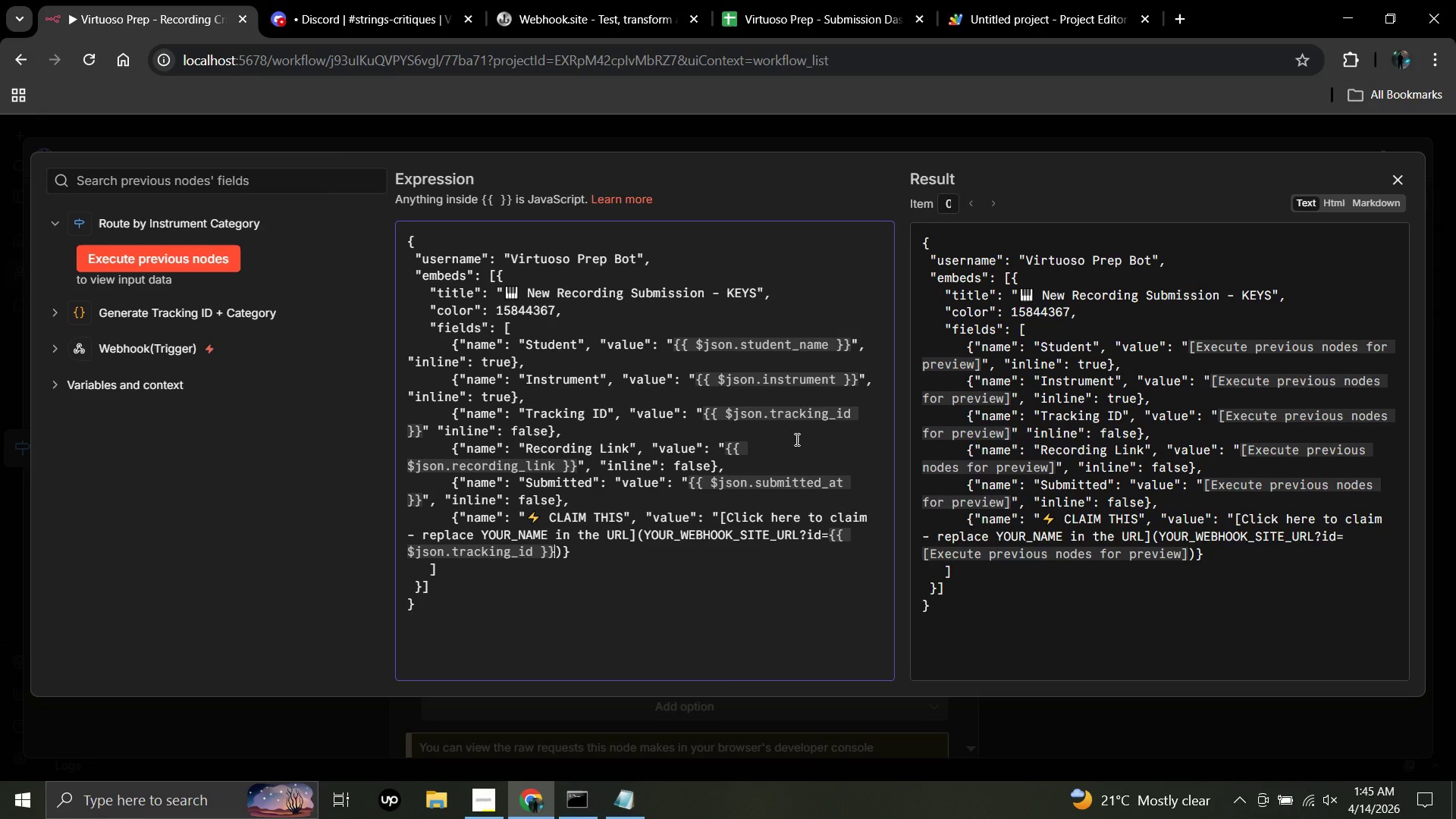 
key(ArrowRight)
 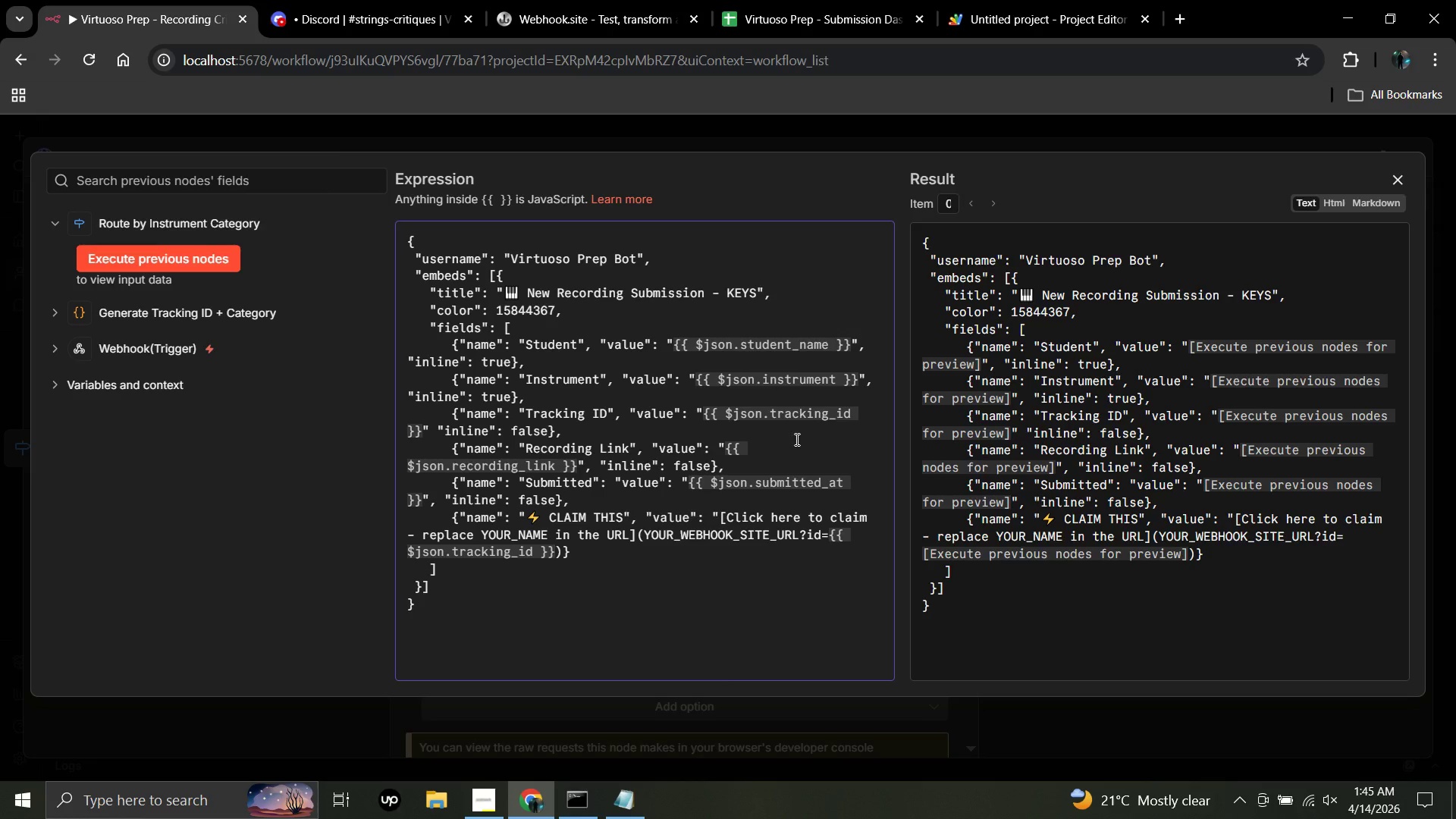 
hold_key(key=ShiftLeft, duration=1.51)
 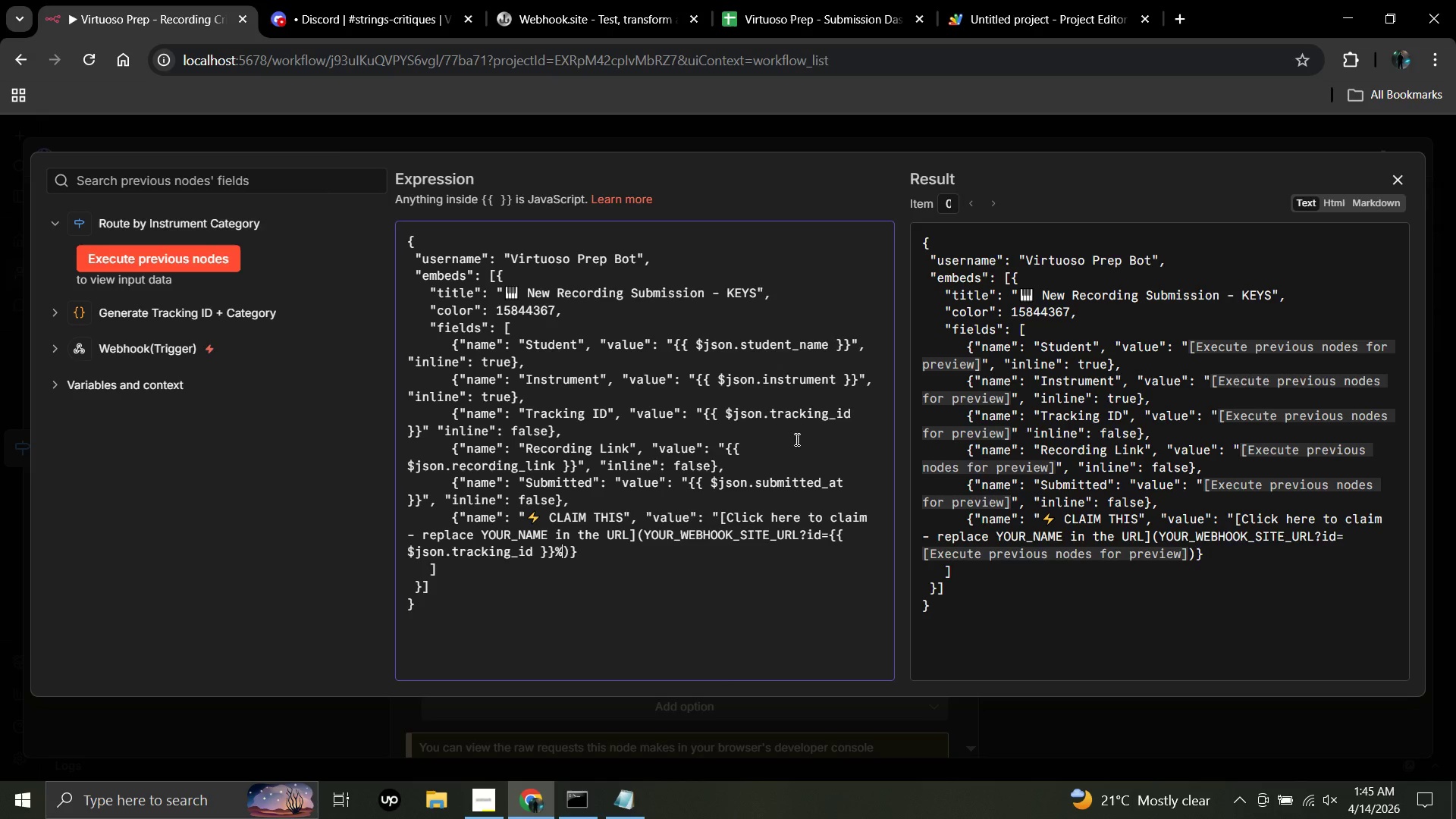 
type(%)
key(Backspace)
type(&instructor=YOUR_NAME)
 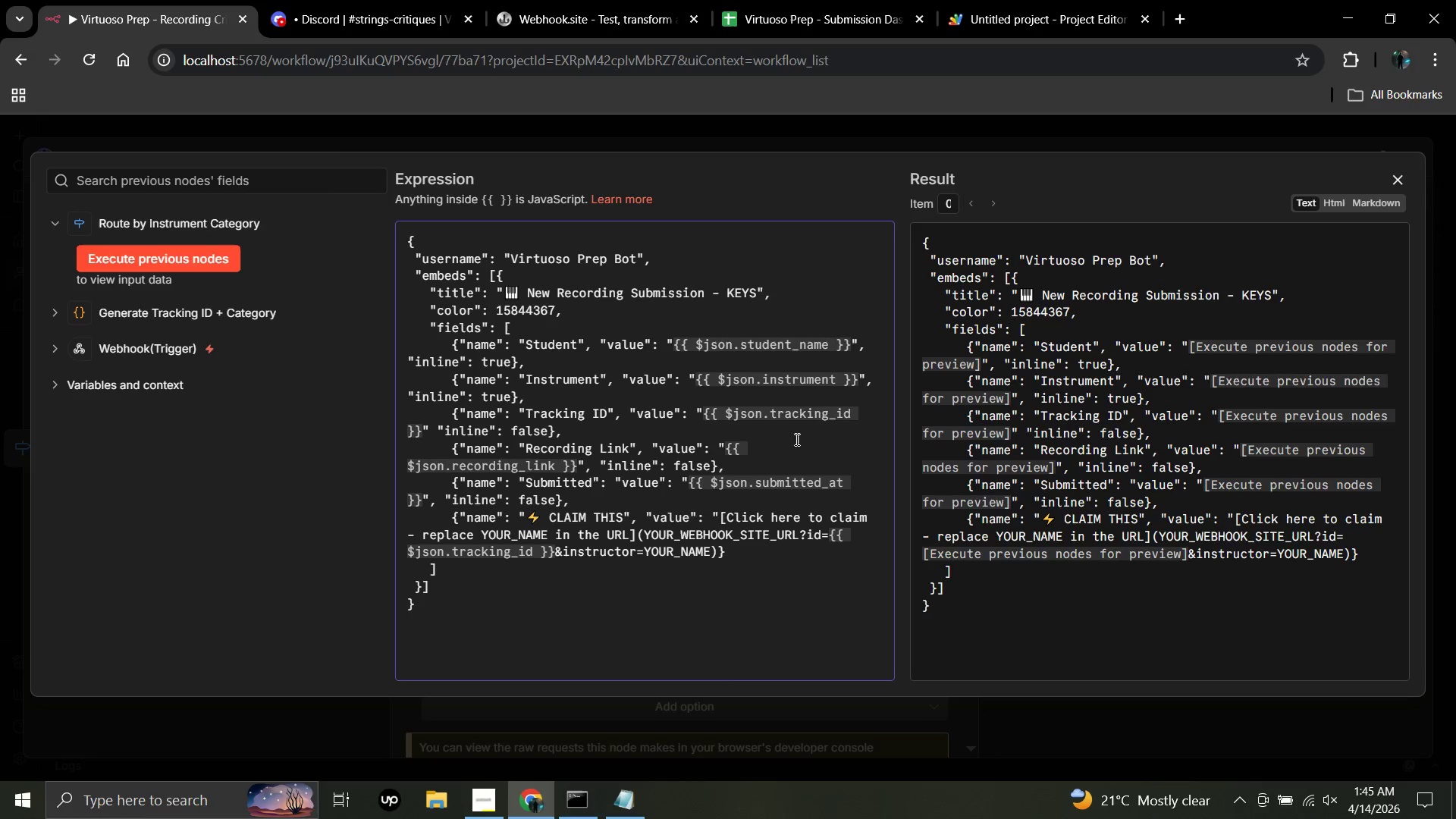 
key(ArrowRight)
 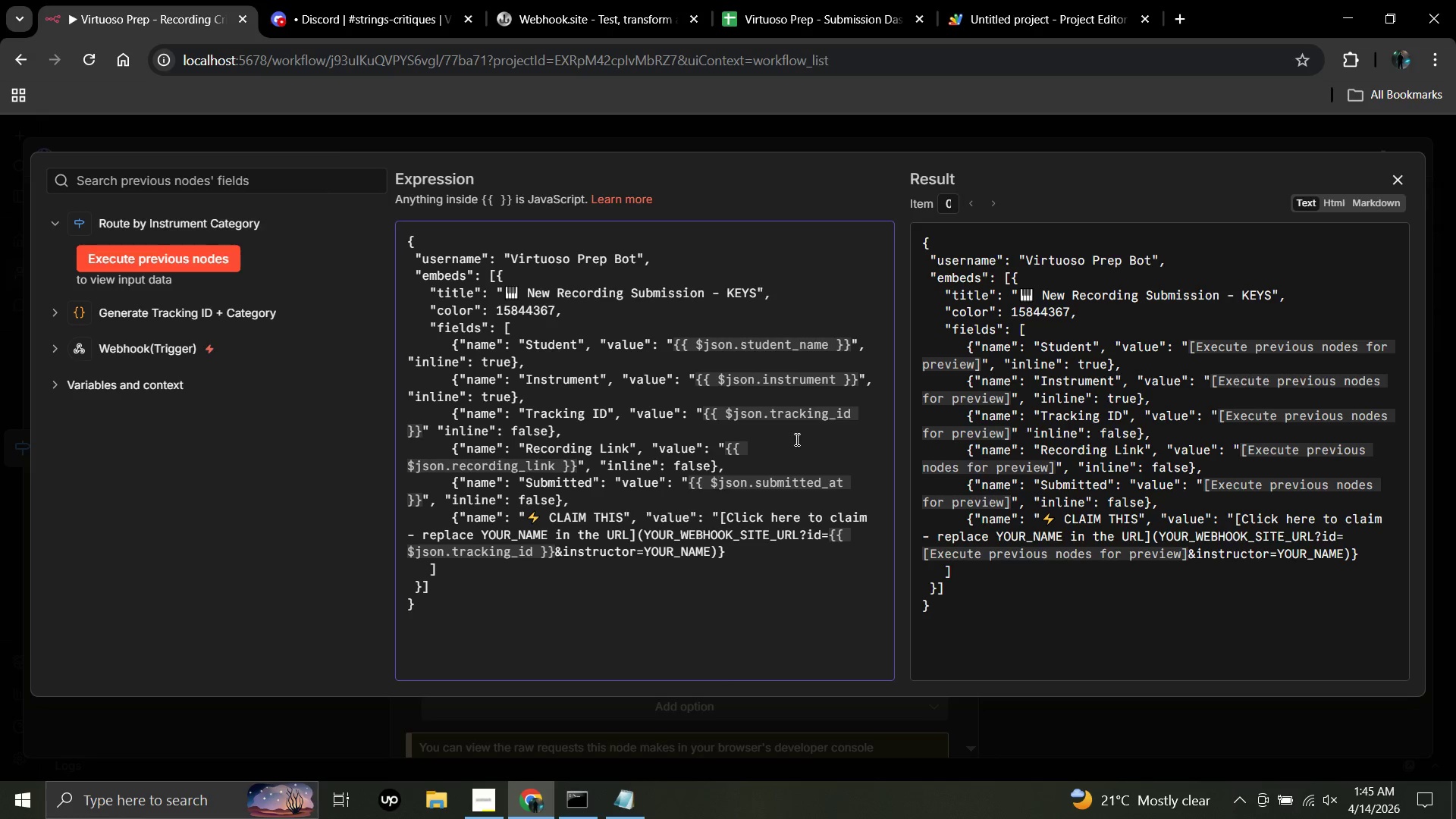 
key(Shift+Quote)
 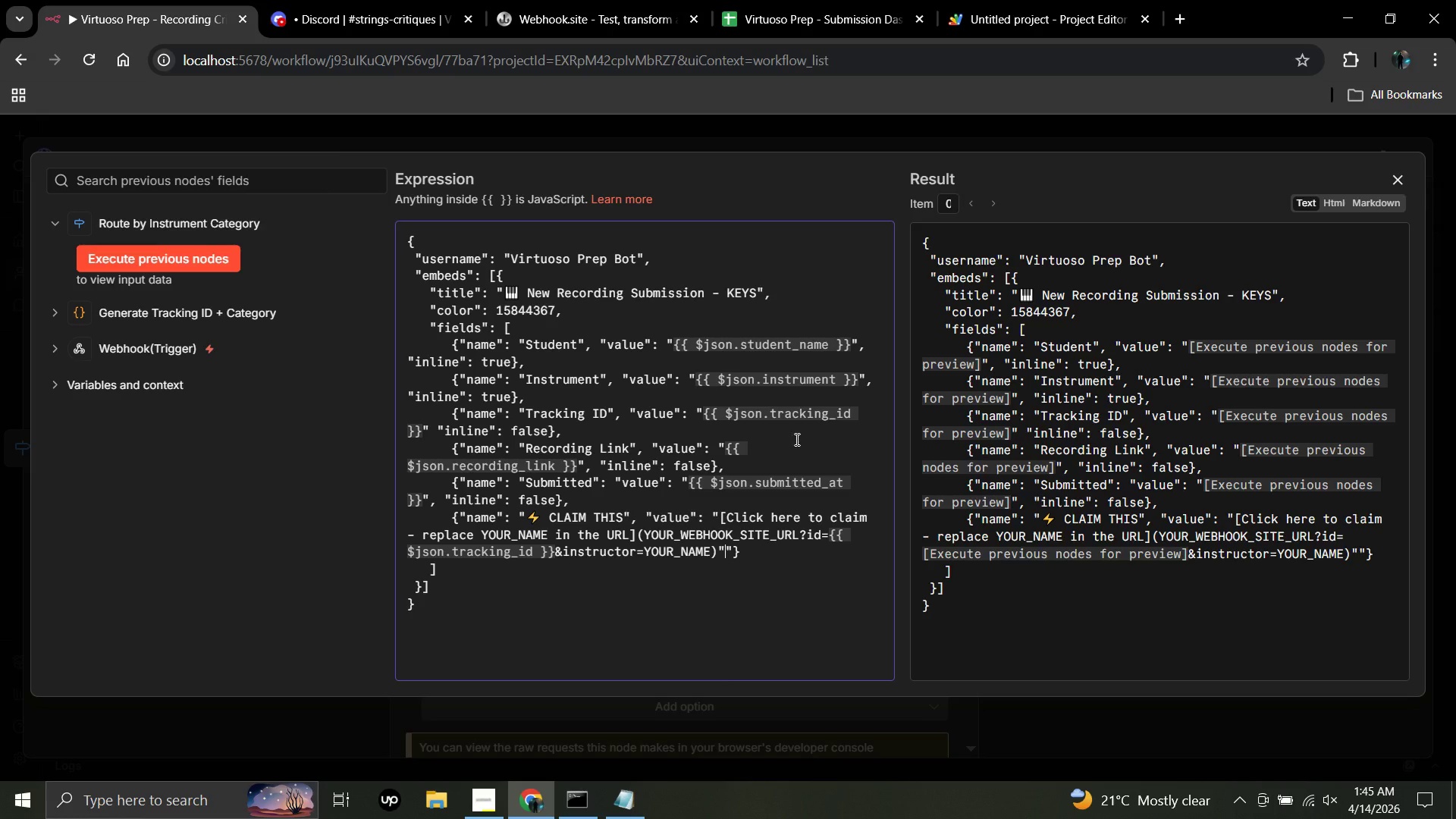 
key(Comma)
 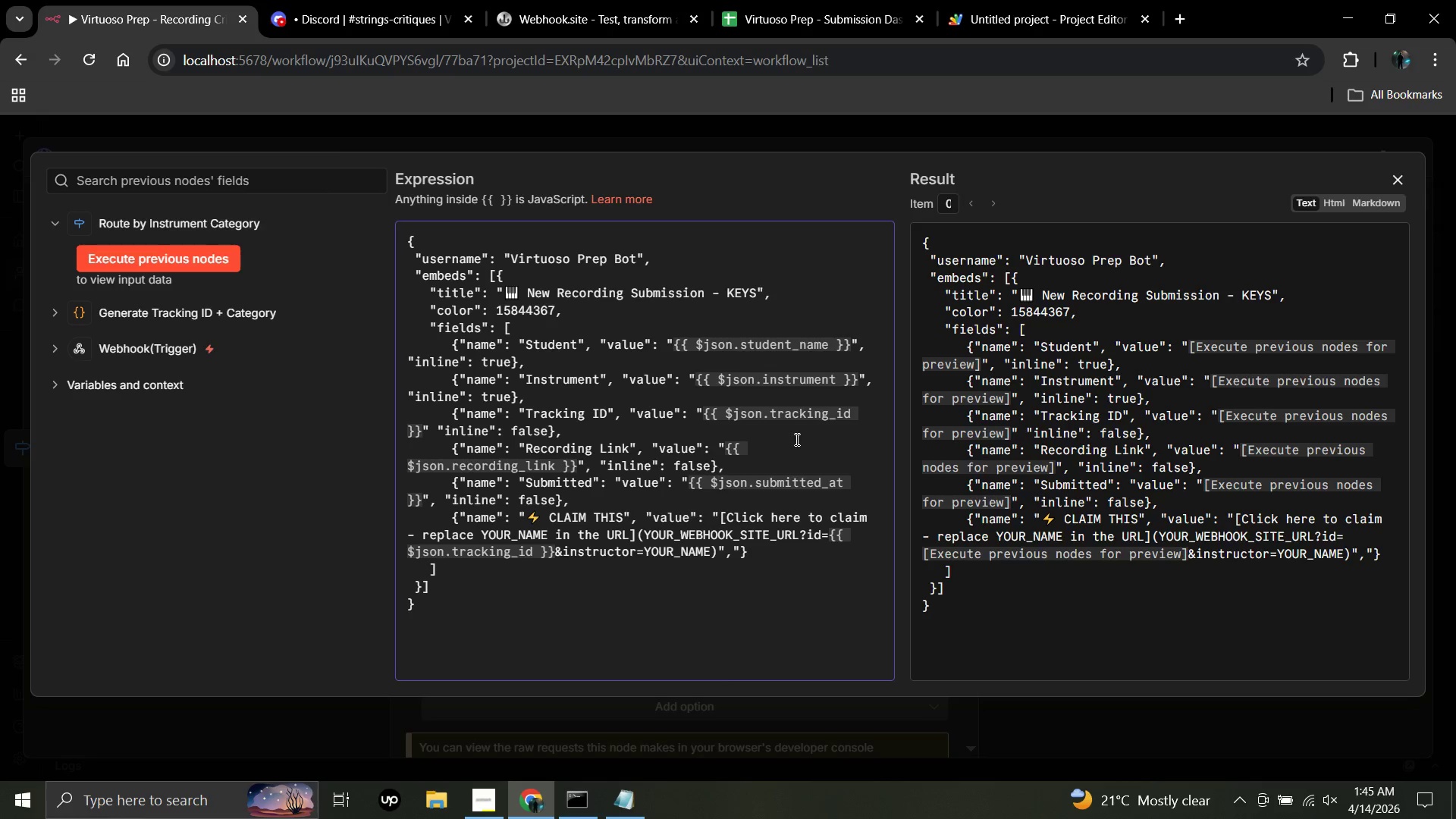 
key(ArrowRight)
 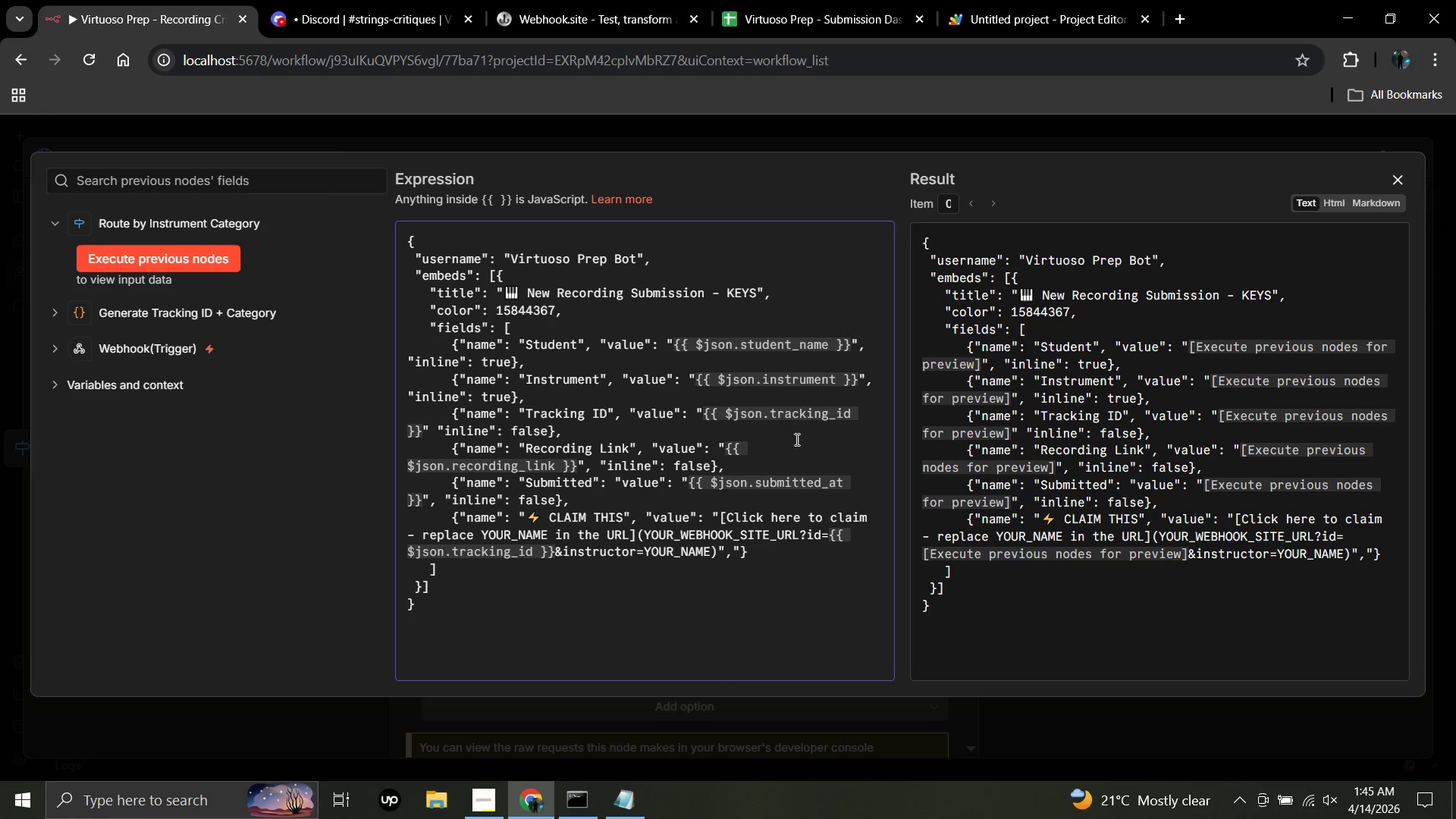 
type(In)
key(Backspace)
key(Backspace)
type(inline": false)
 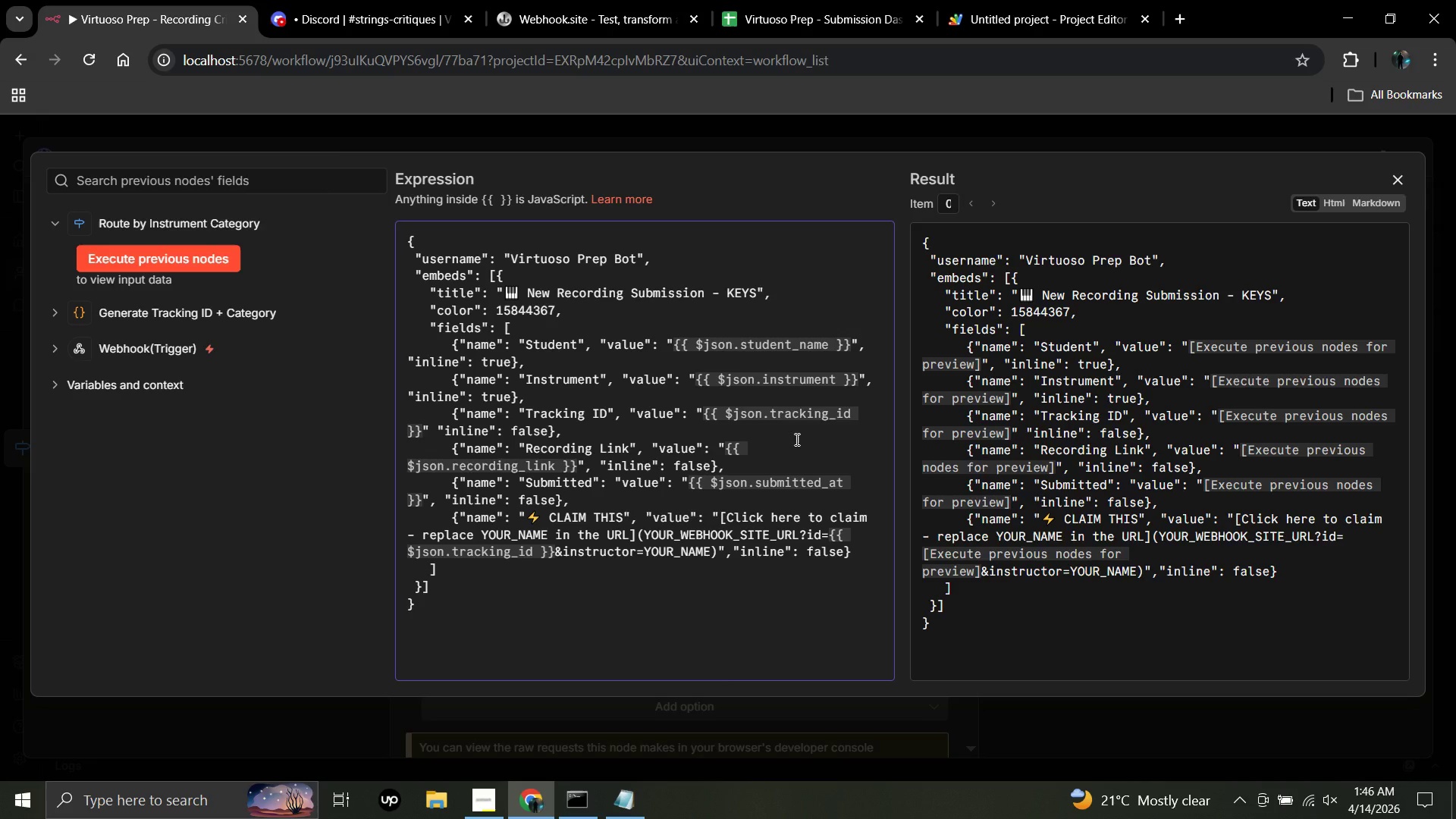 
key(ArrowRight)
 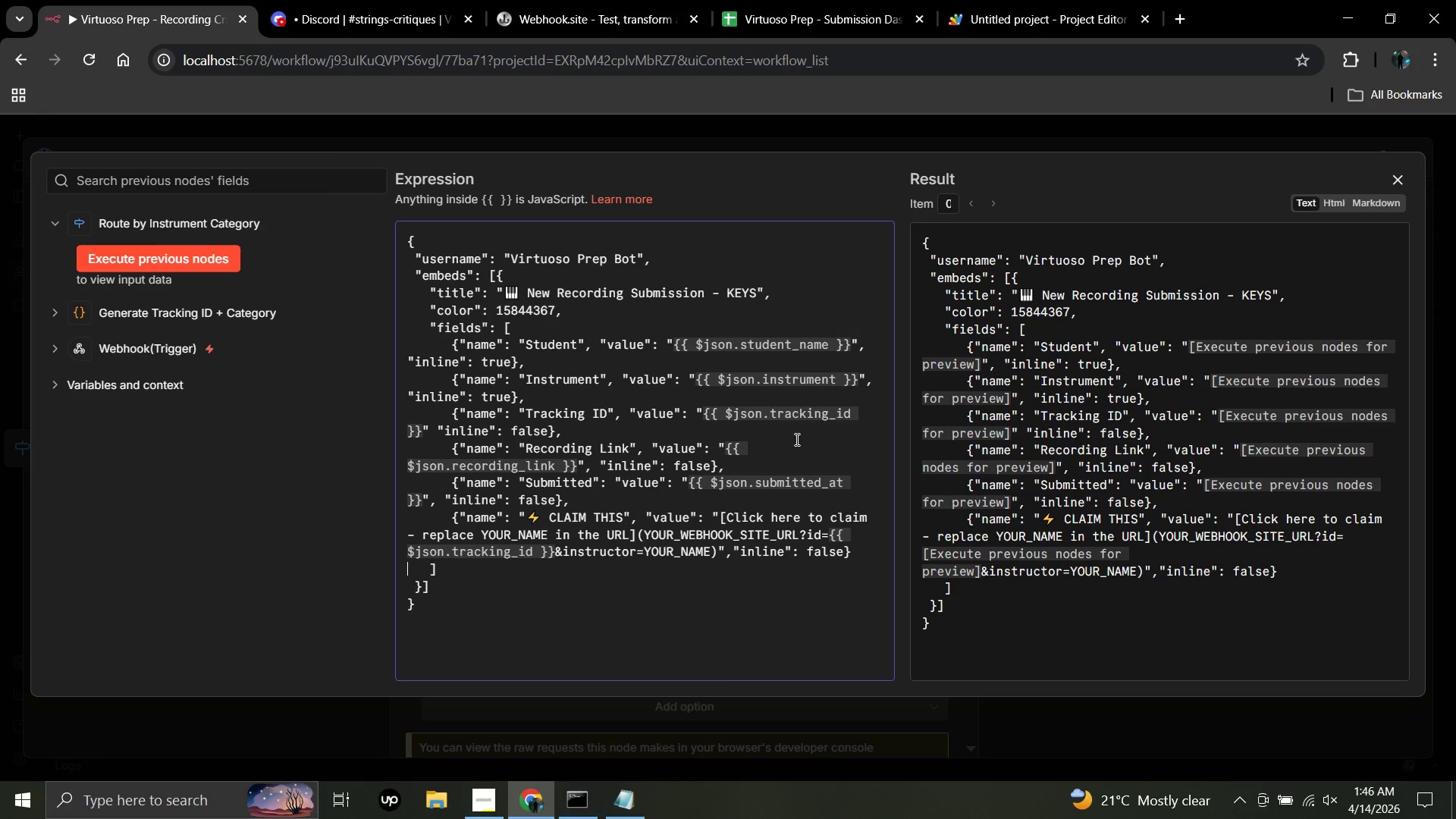 
key(ArrowRight)
 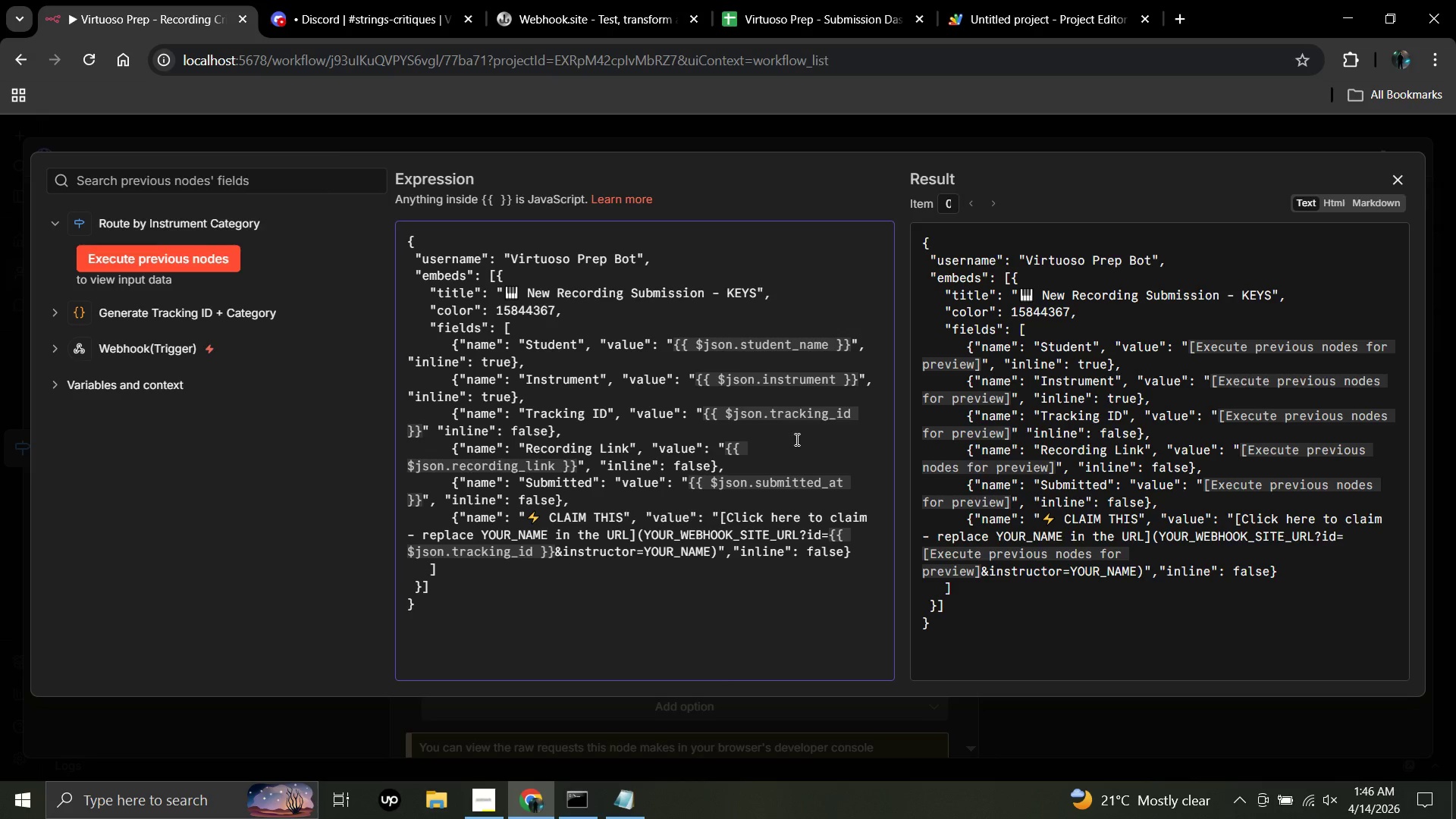 
key(ArrowRight)
 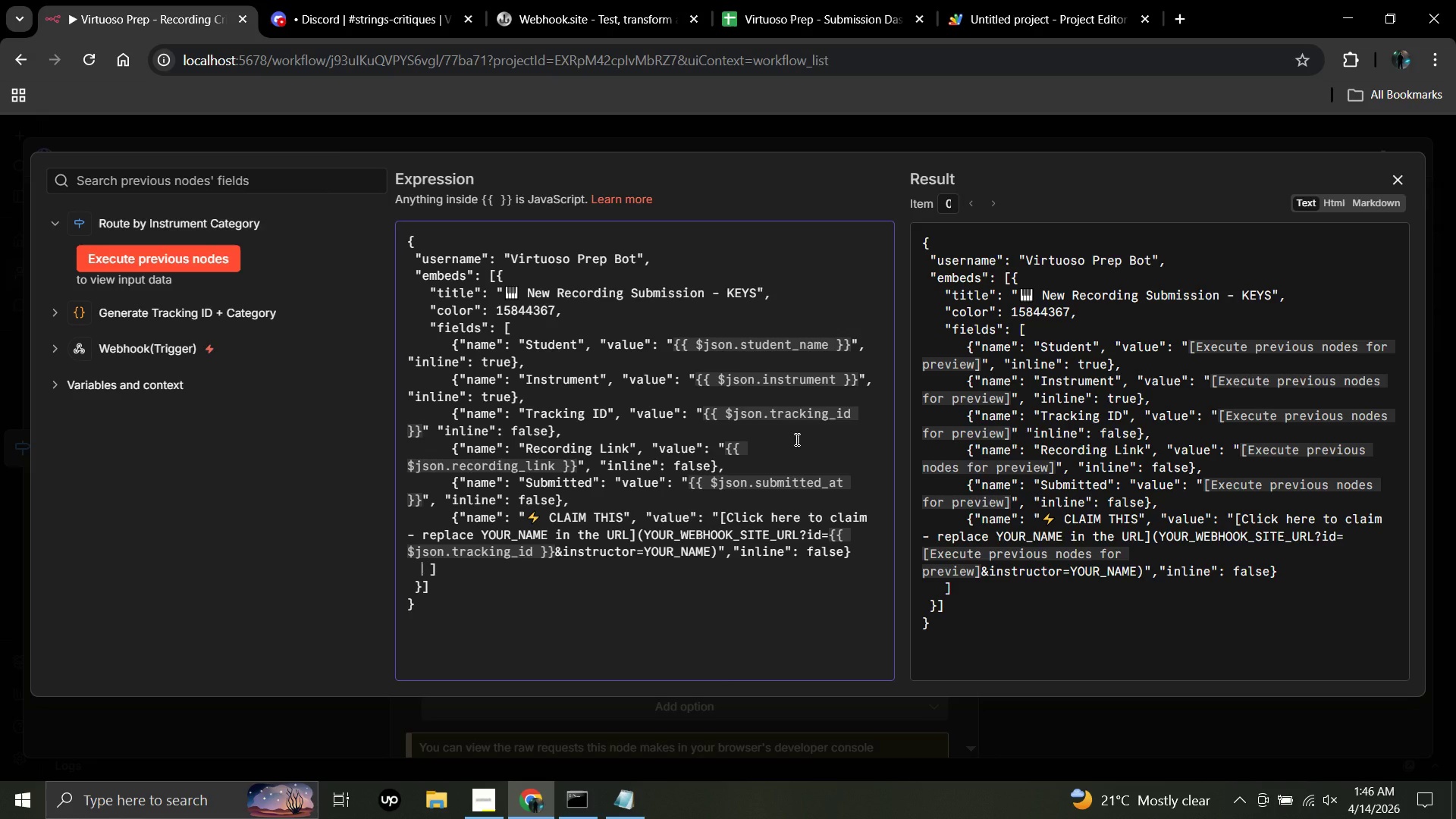 
key(ArrowRight)
 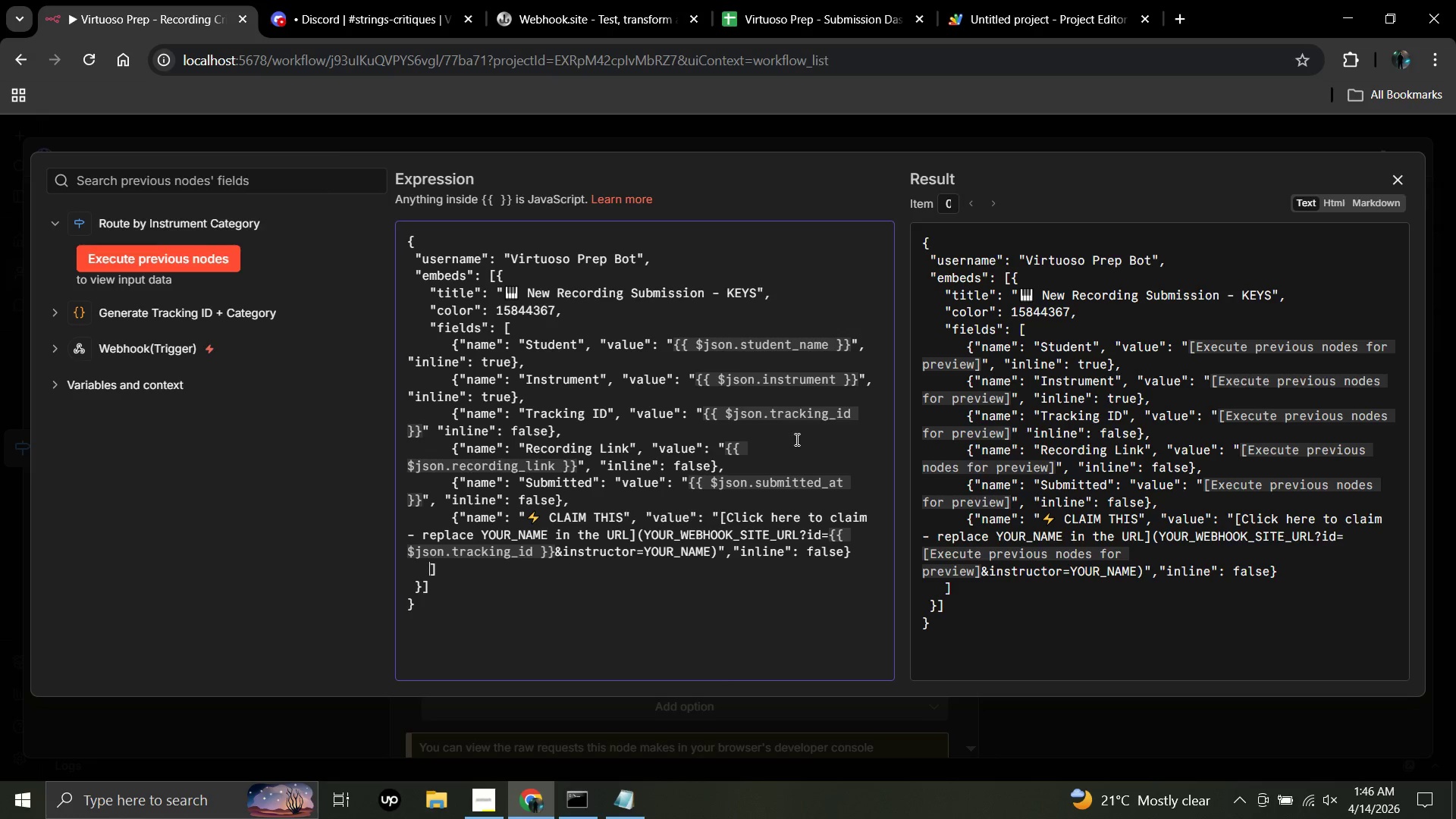 
key(ArrowRight)
 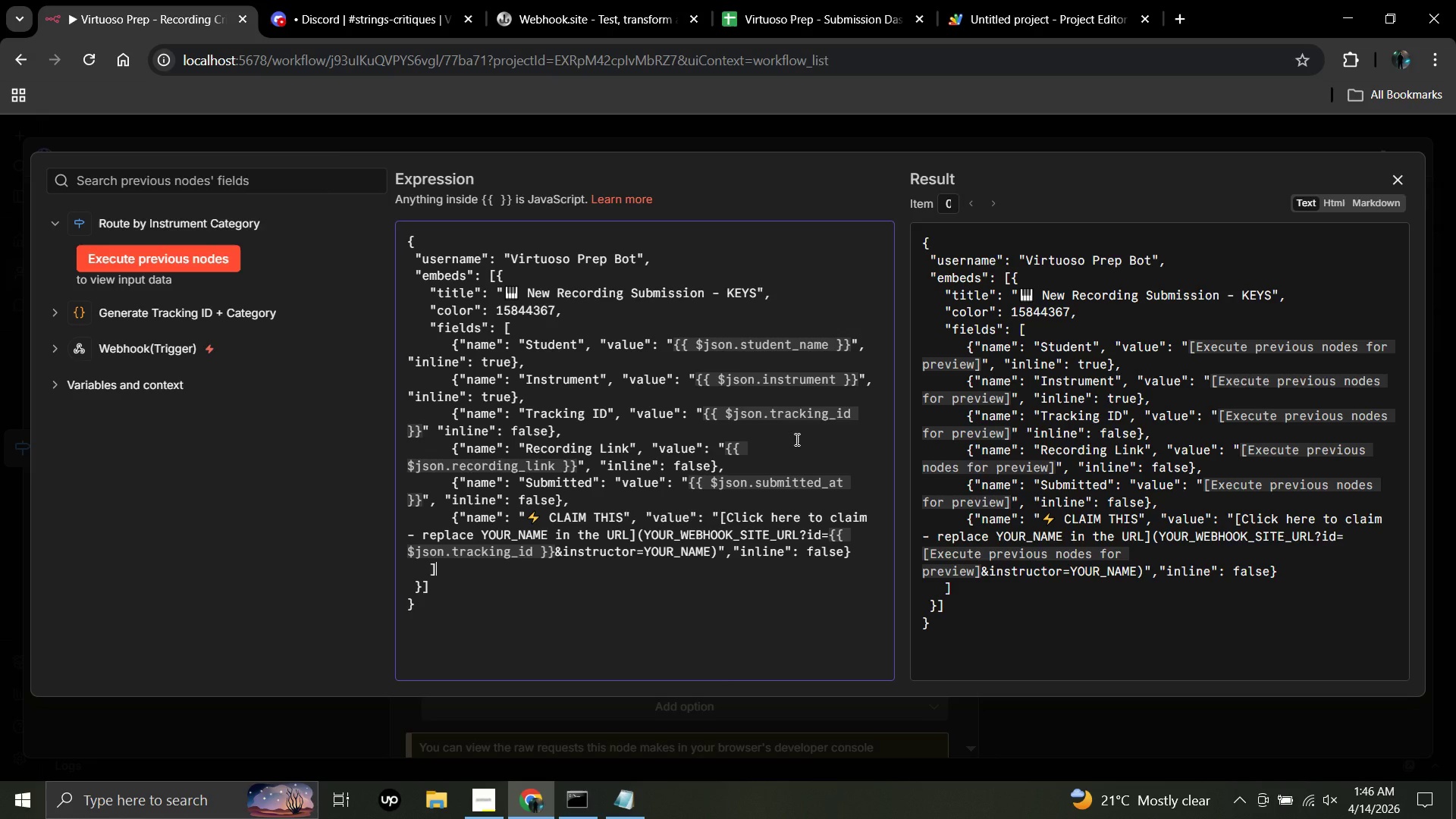 
key(ArrowRight)
 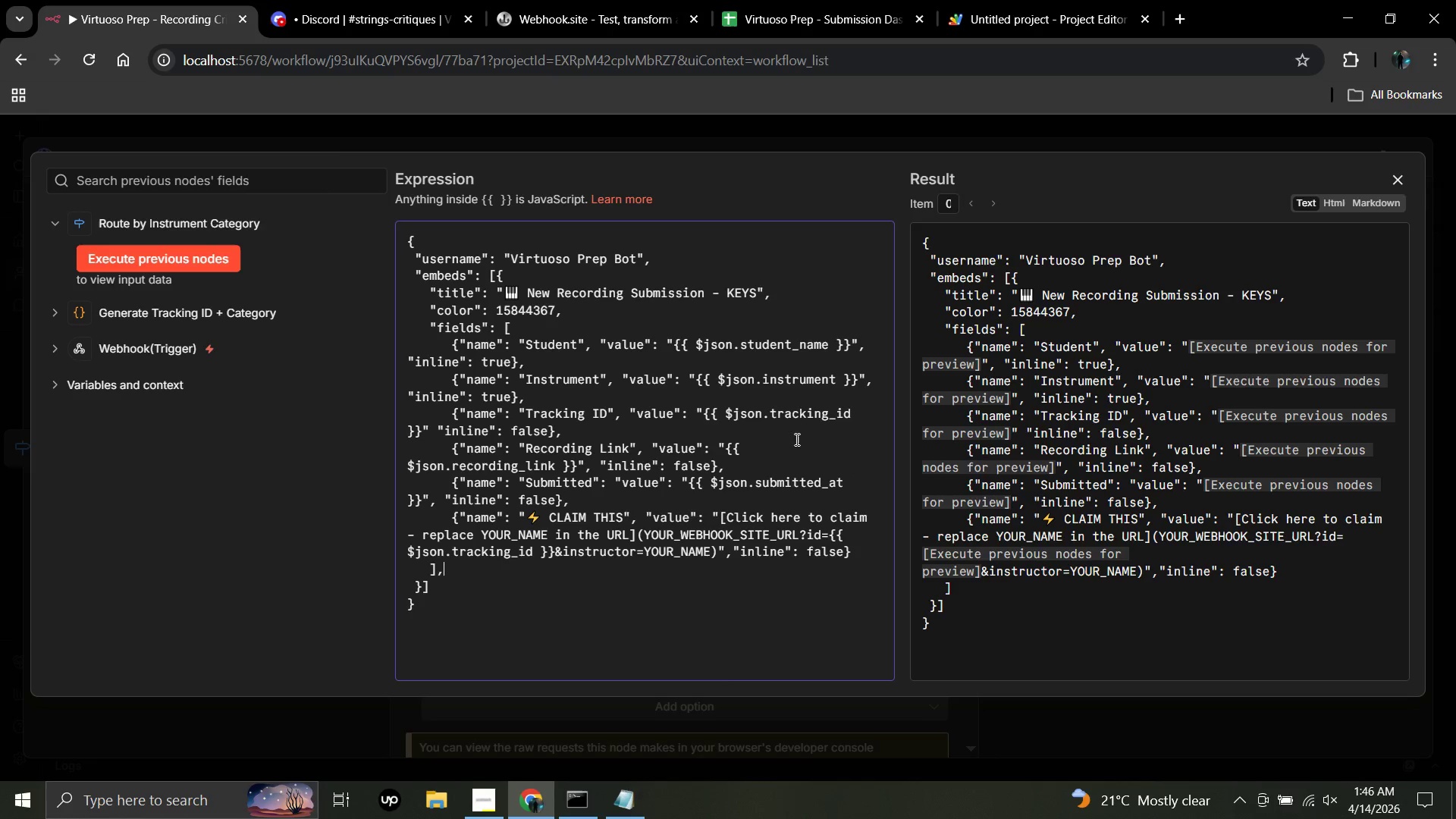 
key(Comma)
 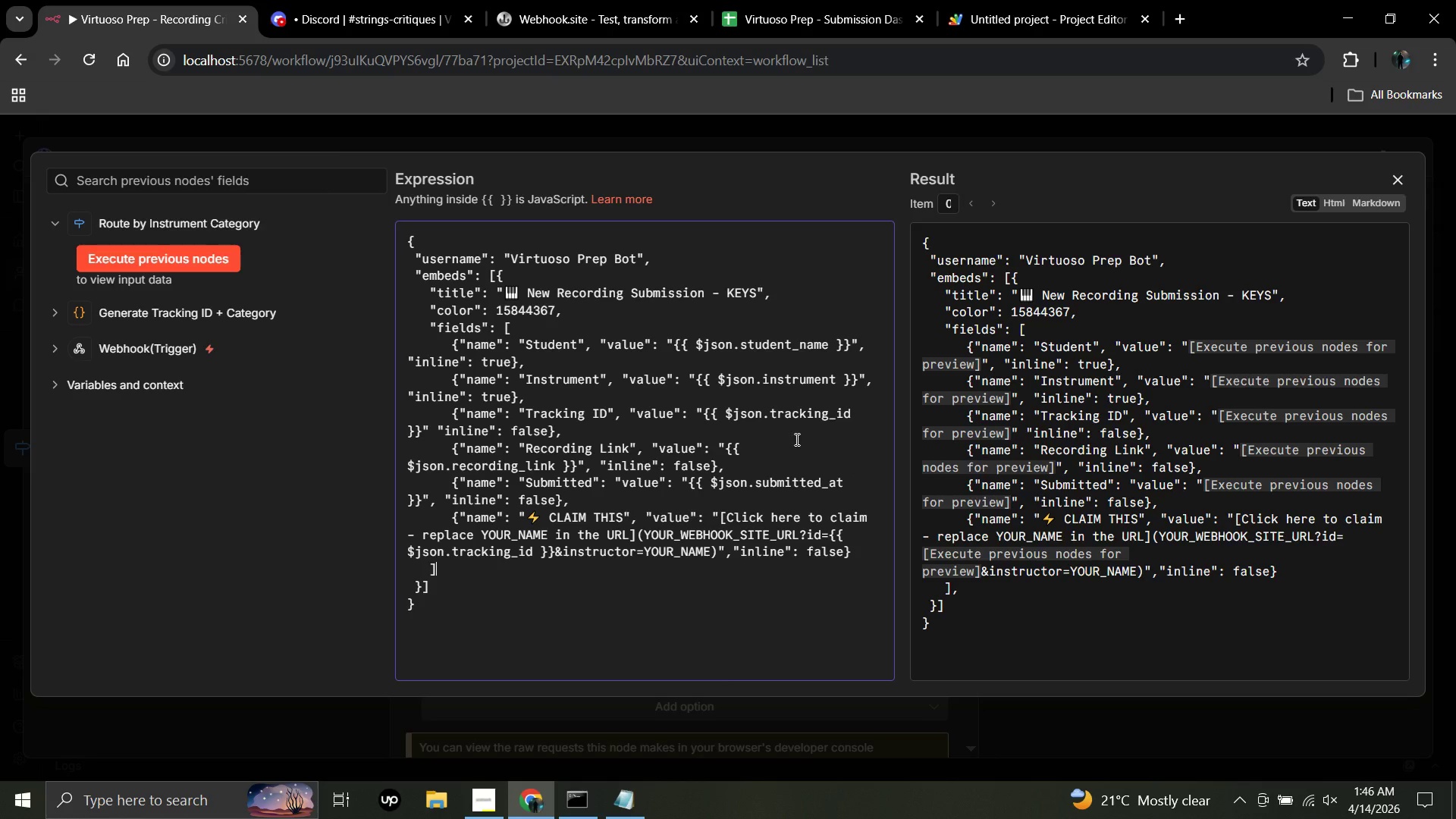 
key(Backspace)
 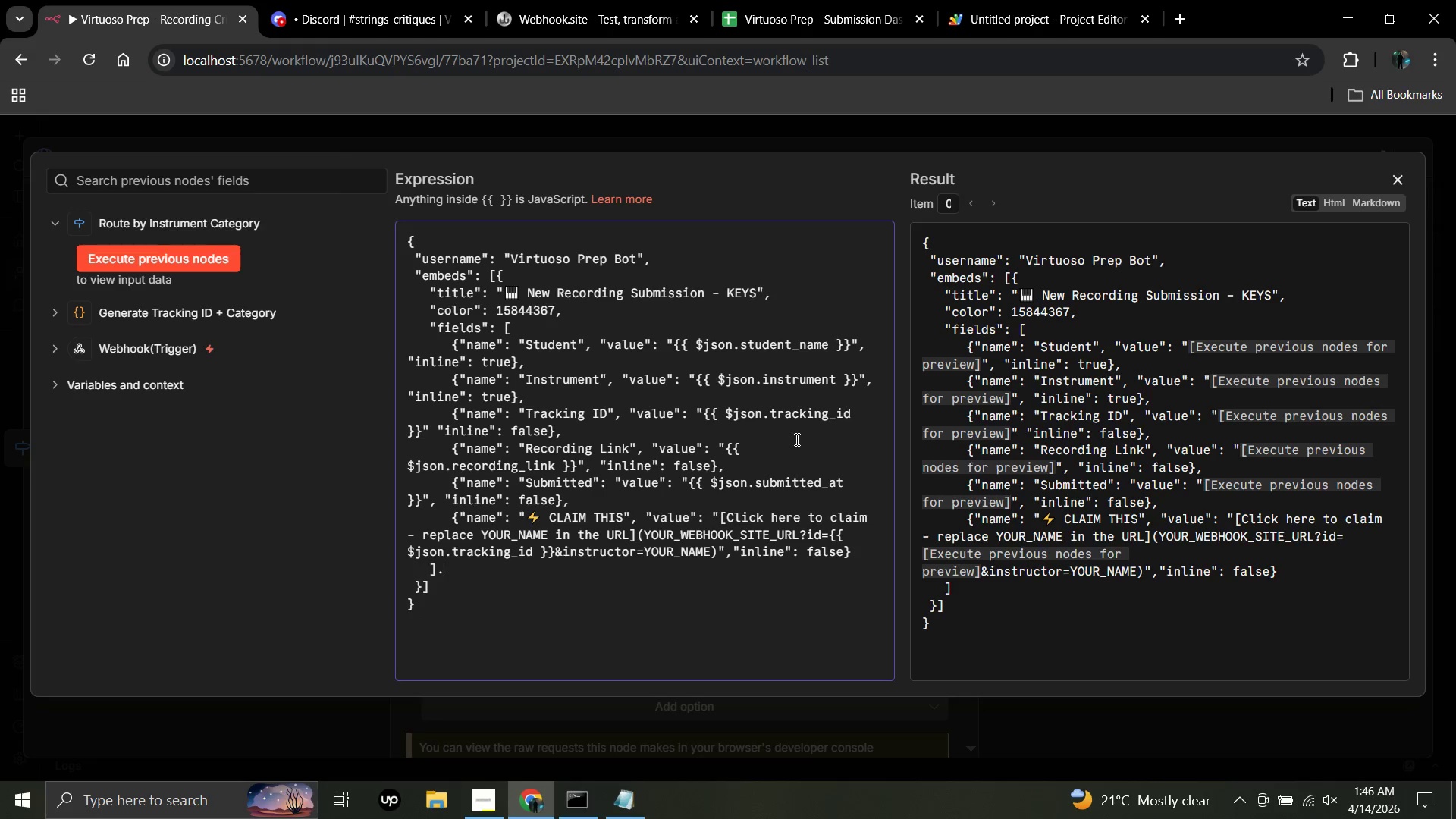 
key(Period)
 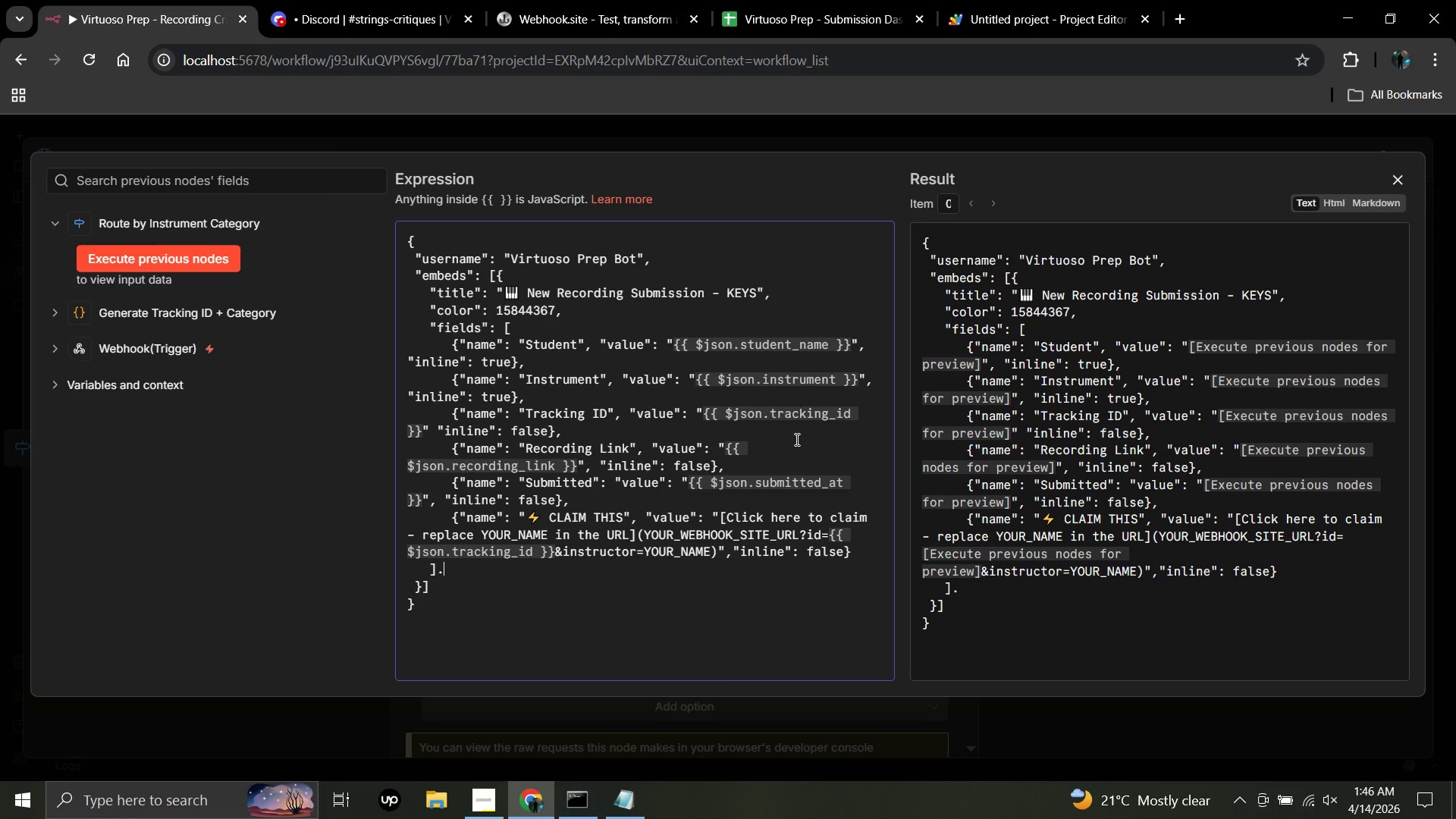 
key(Backspace)
 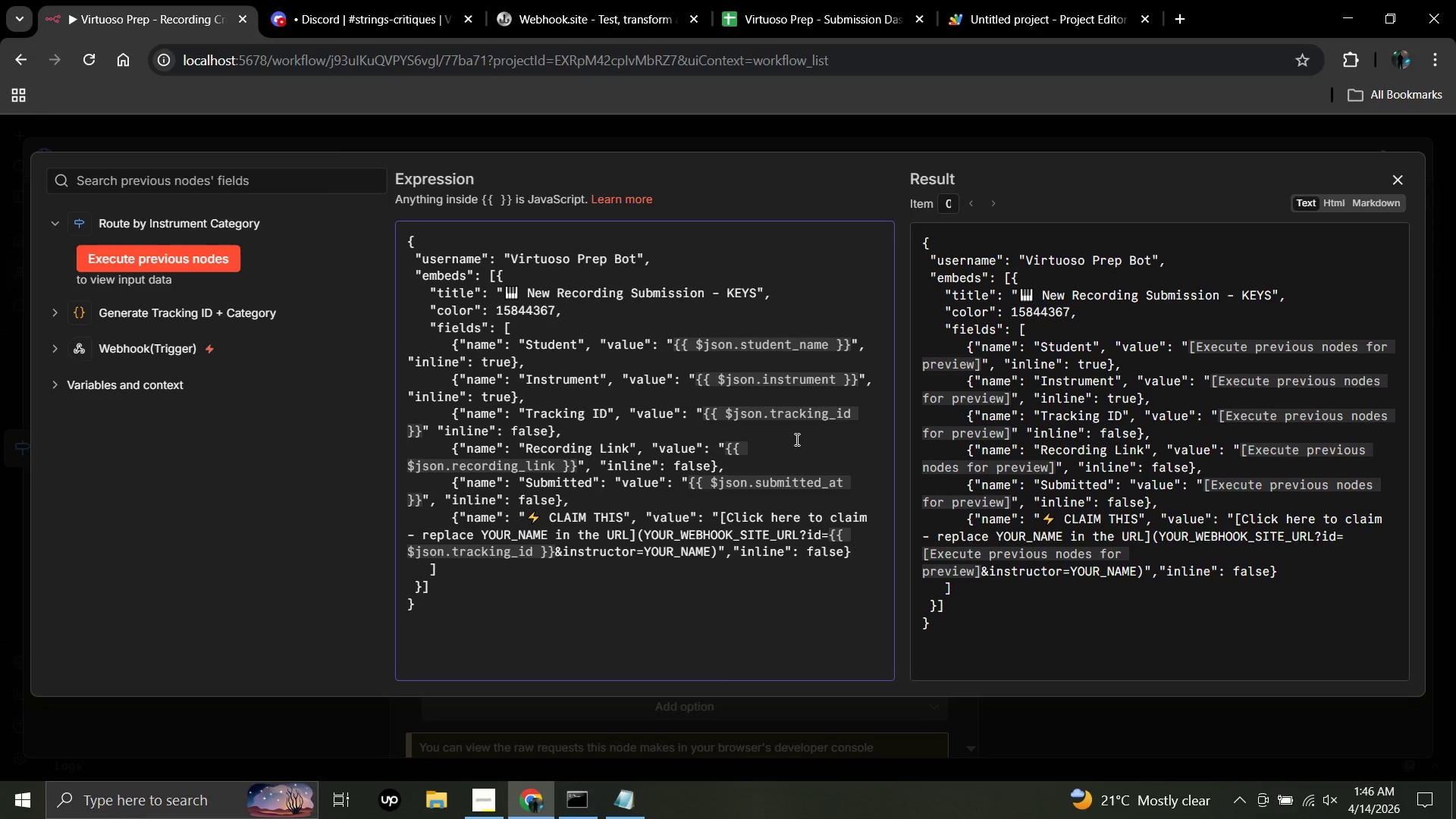 
key(Comma)
 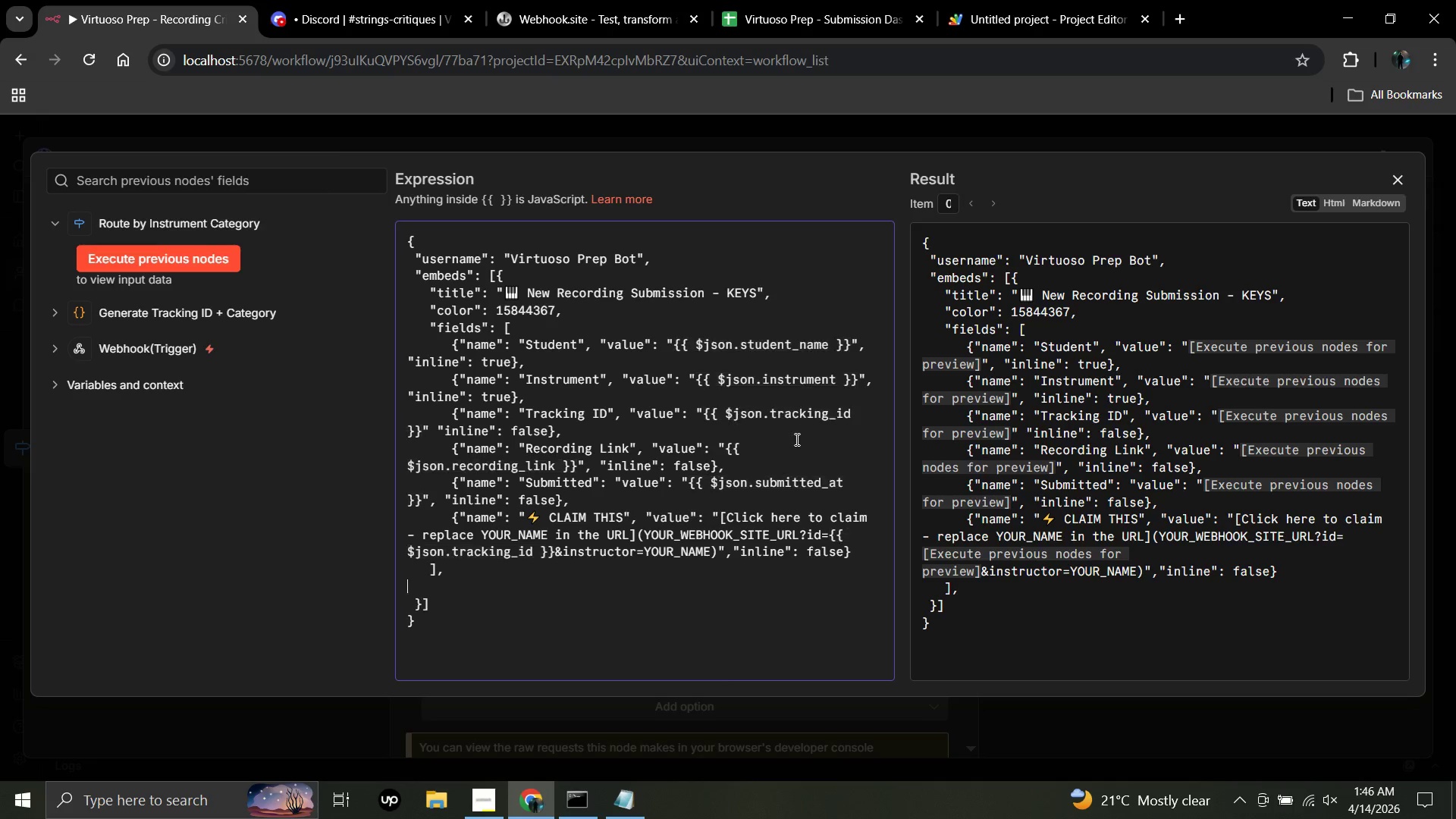 
key(Enter)
 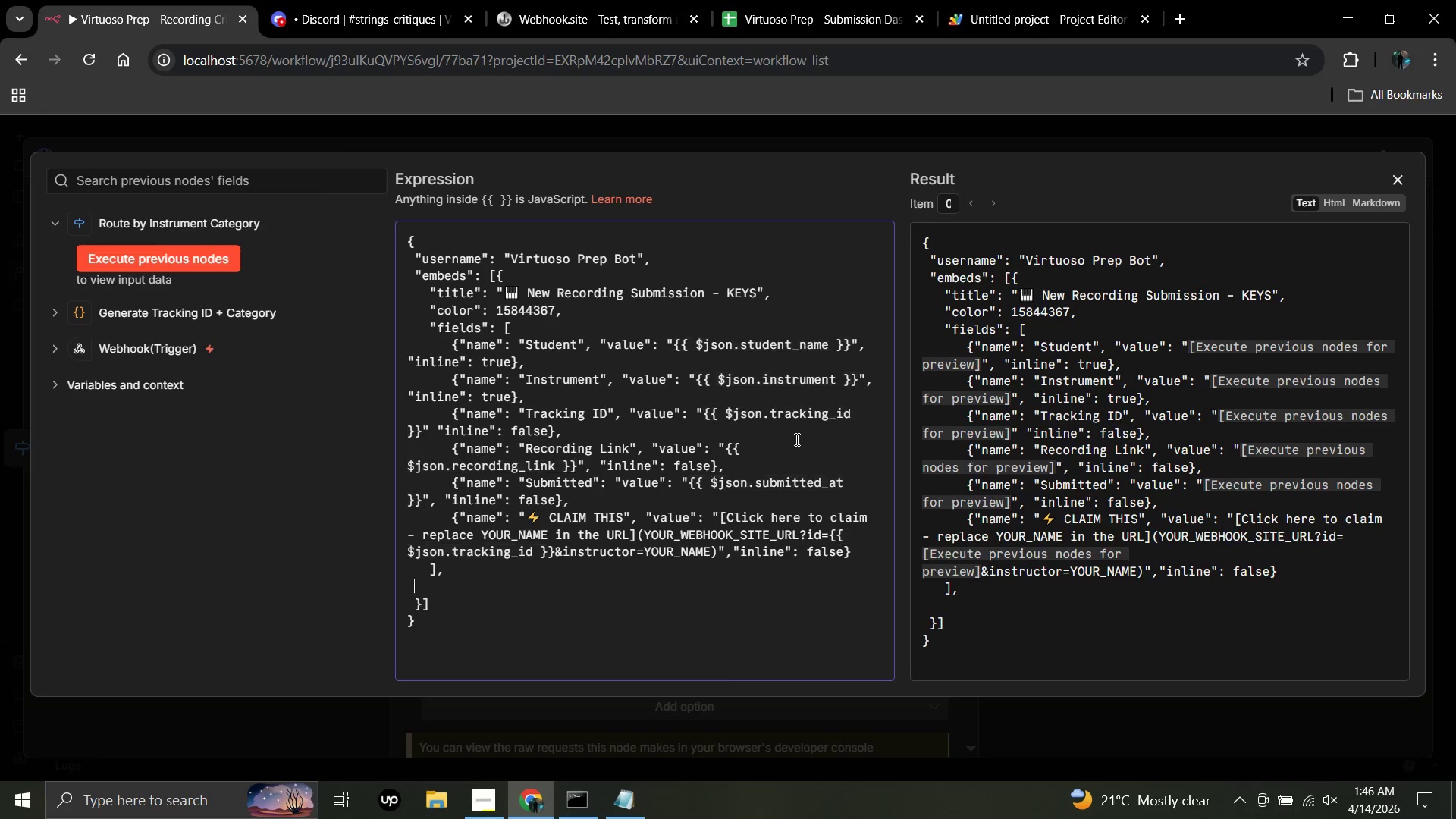 
key(Space)
 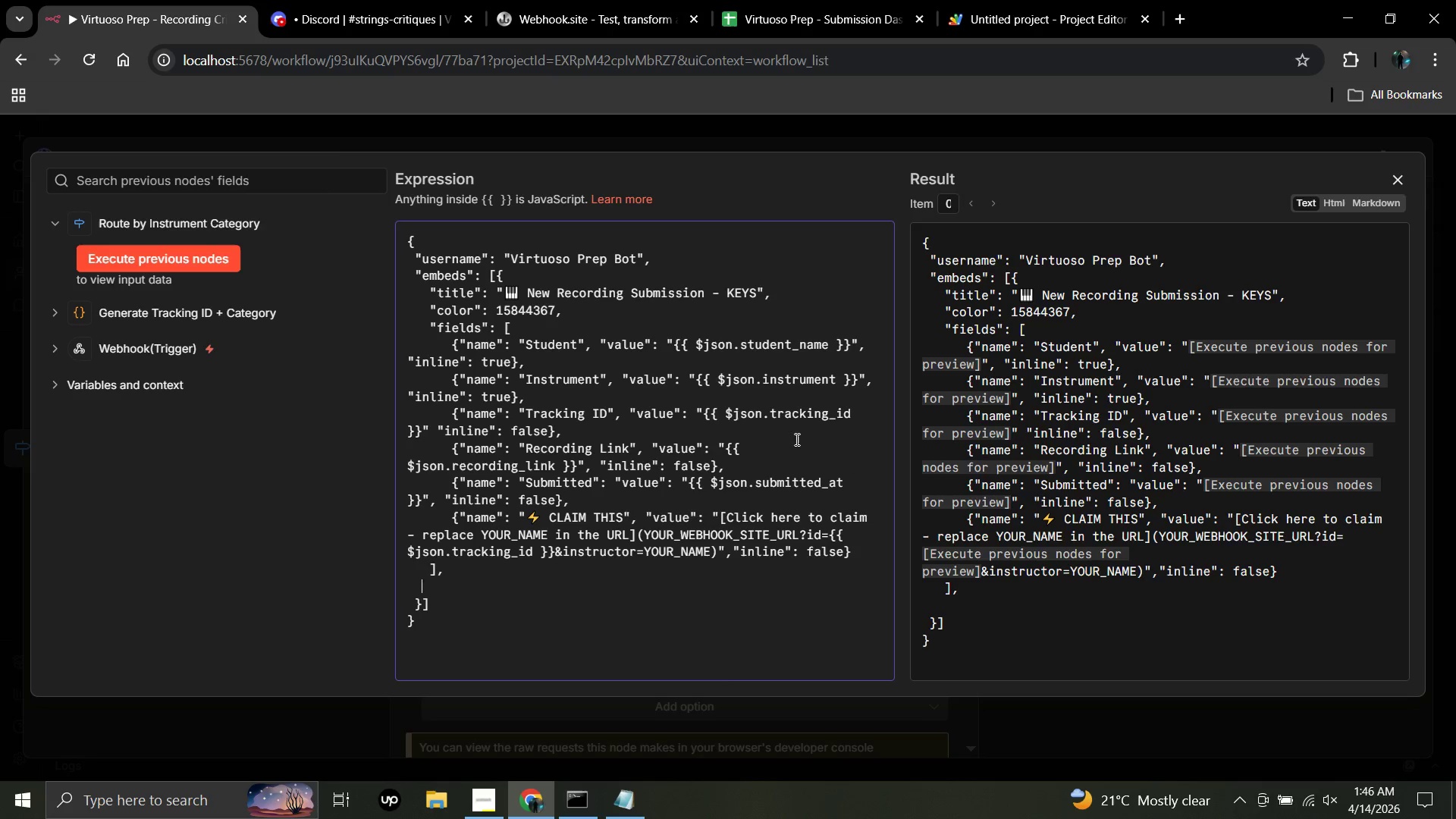 
key(Space)
 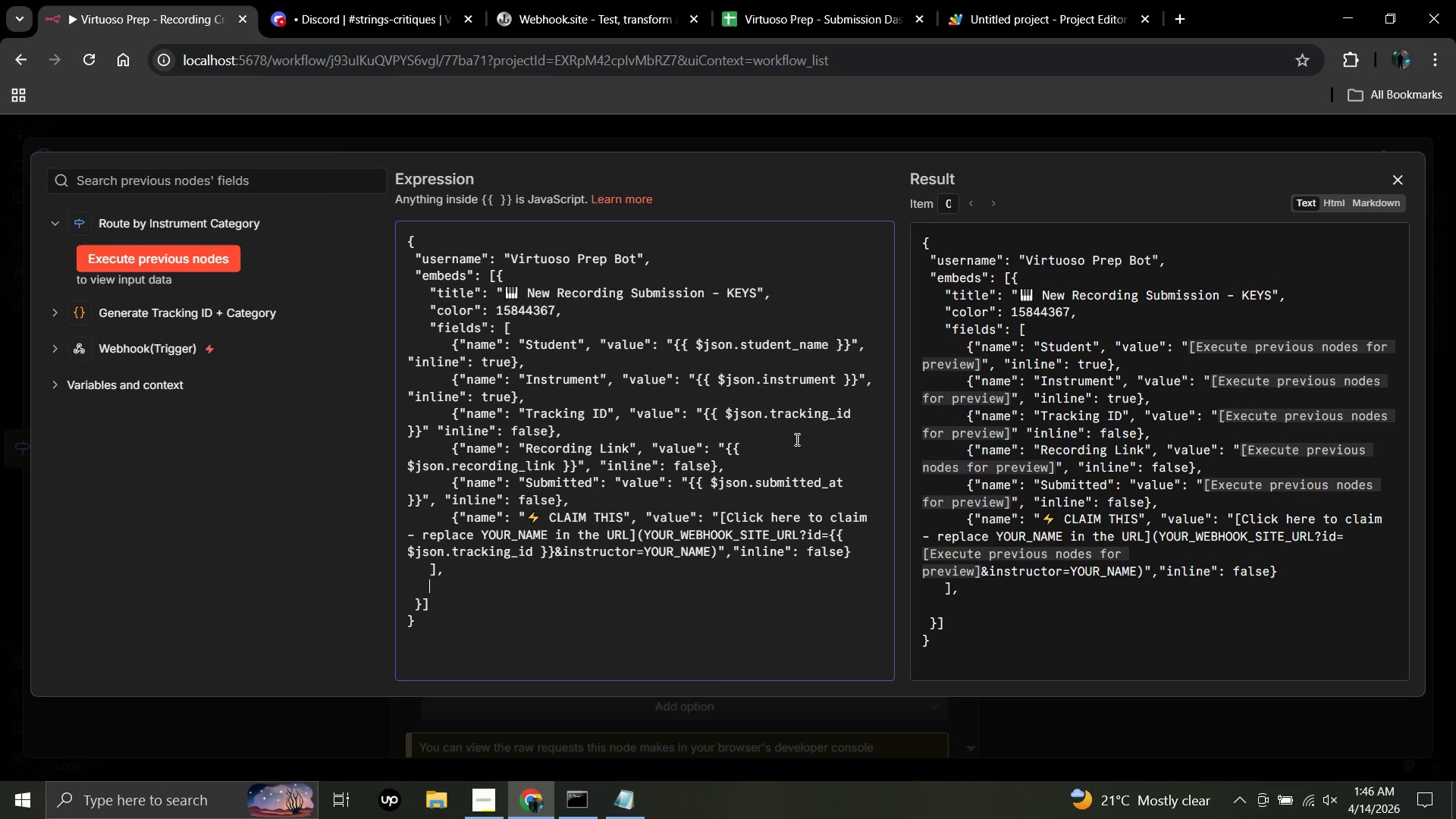 
key(Space)
 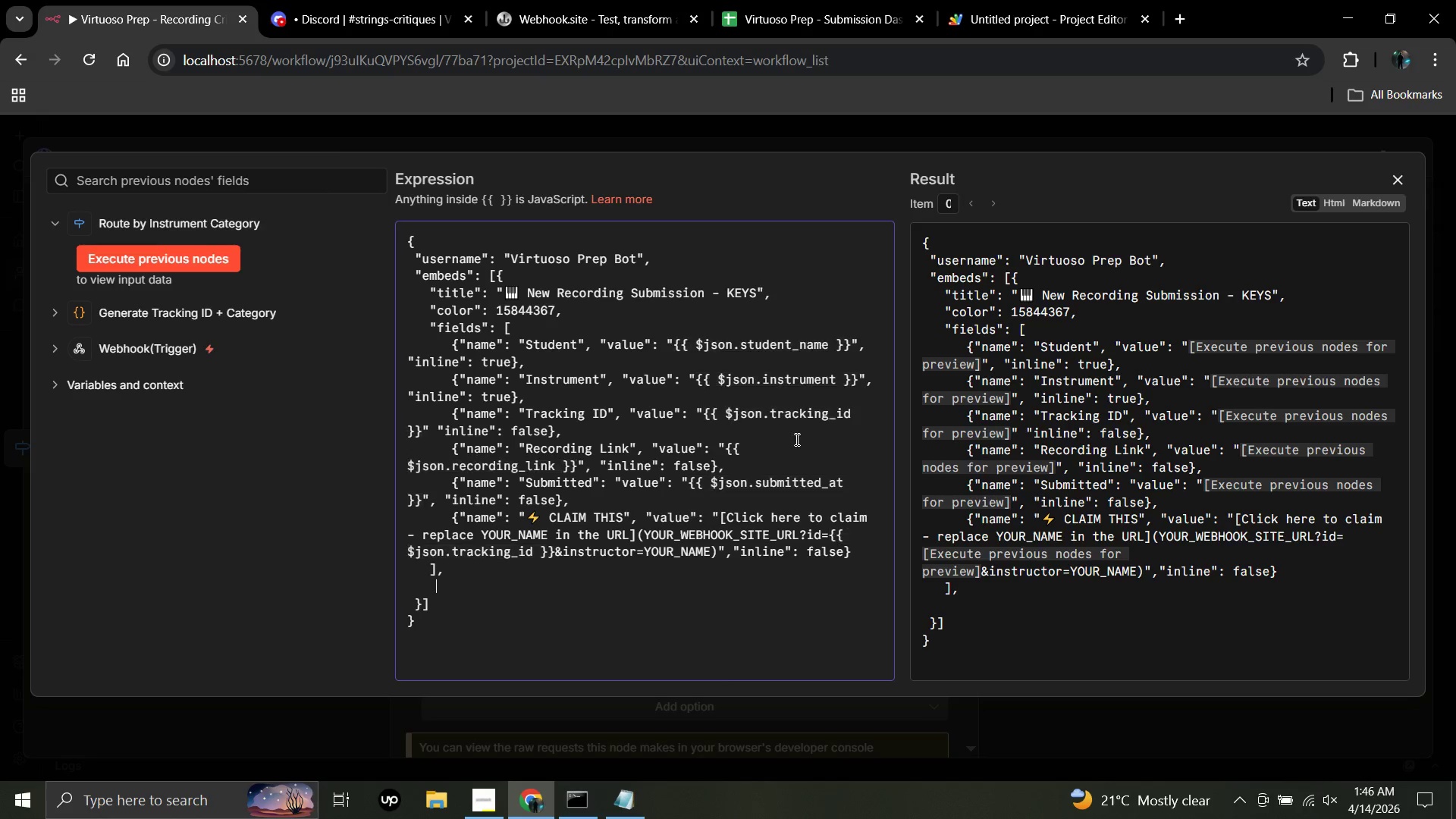 
key(Space)
 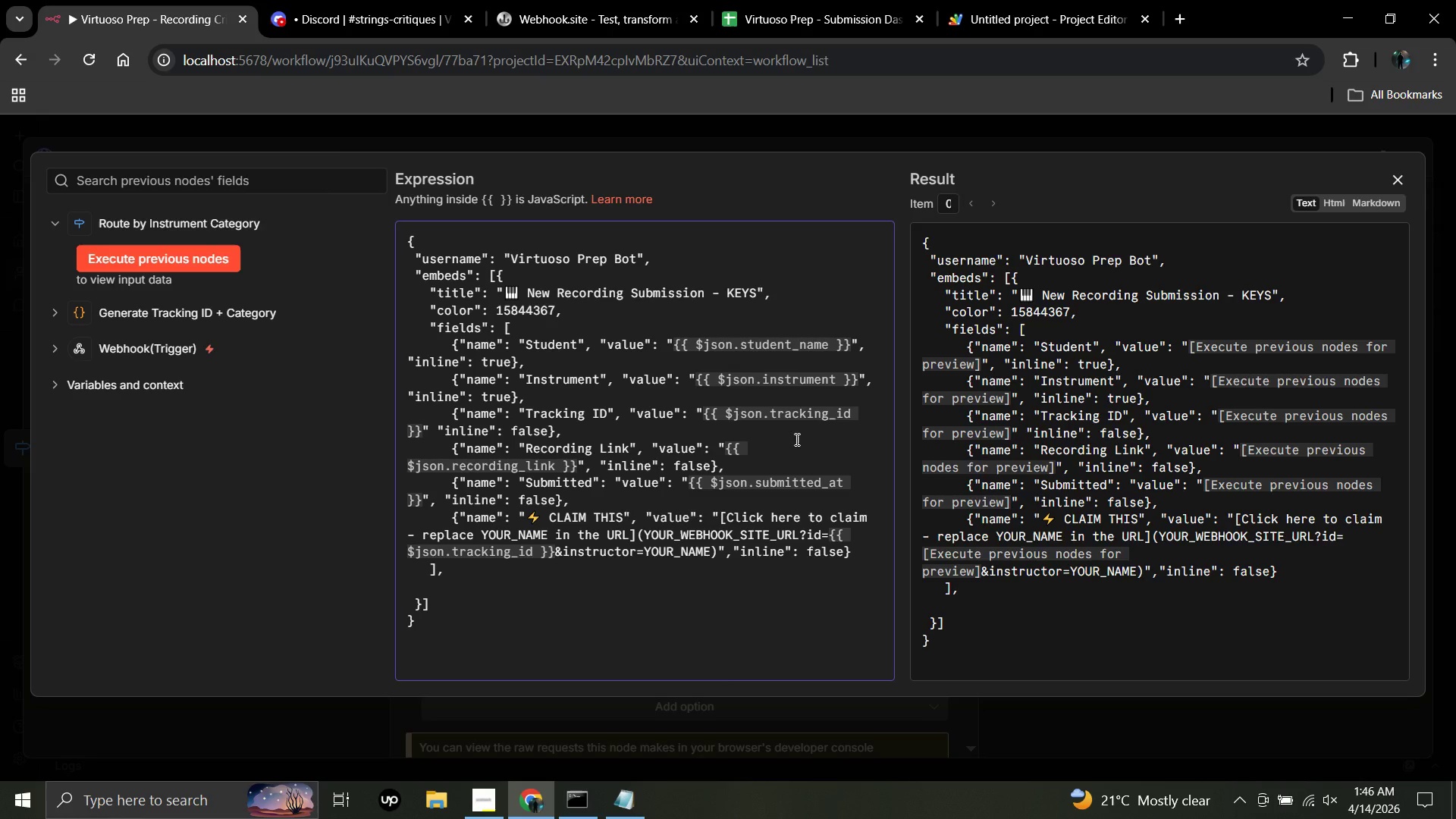 
wait(8.88)
 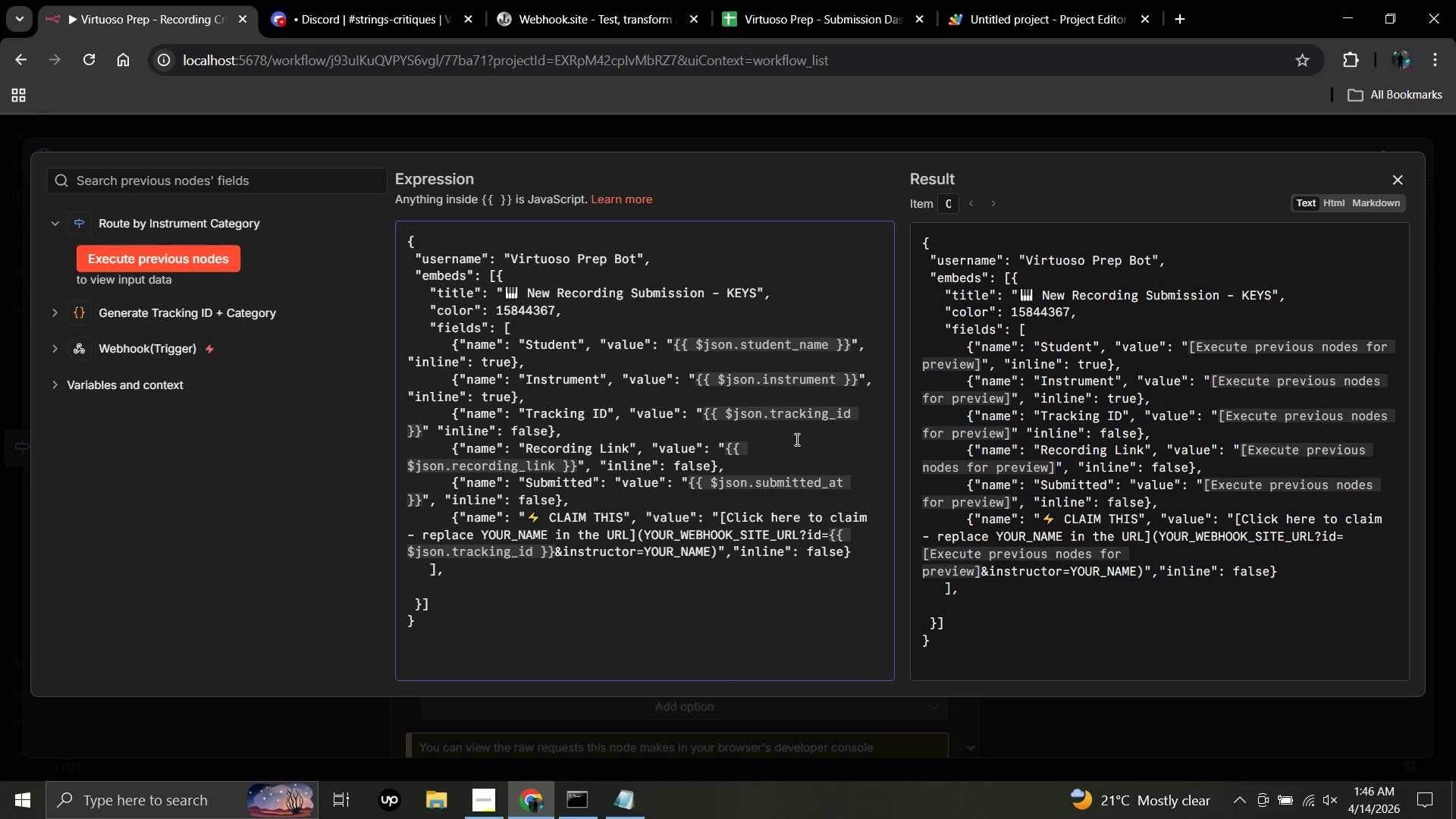 
type(|f)
key(Backspace)
key(Backspace)
type("footer)
 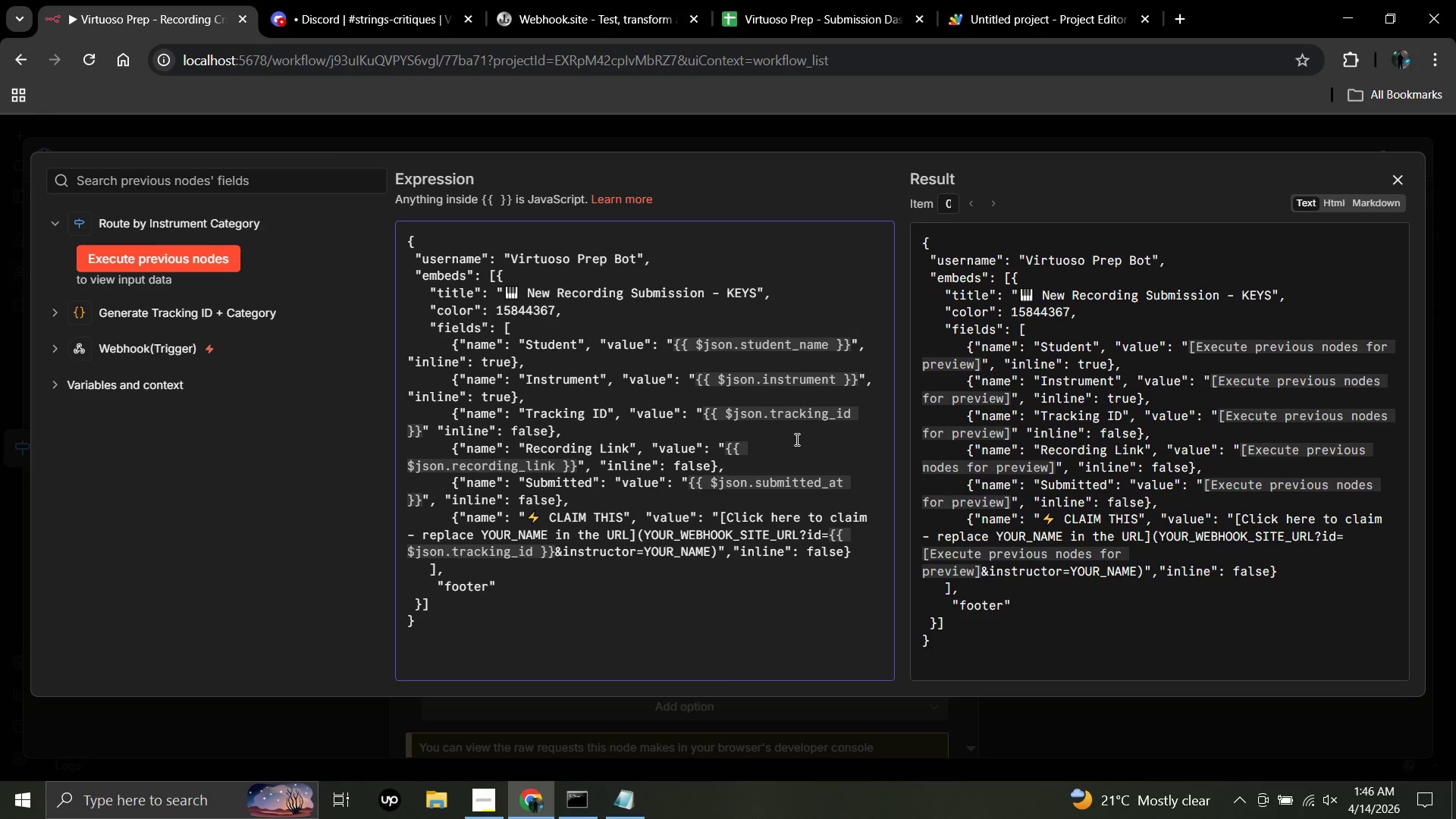 
key(ArrowRight)
 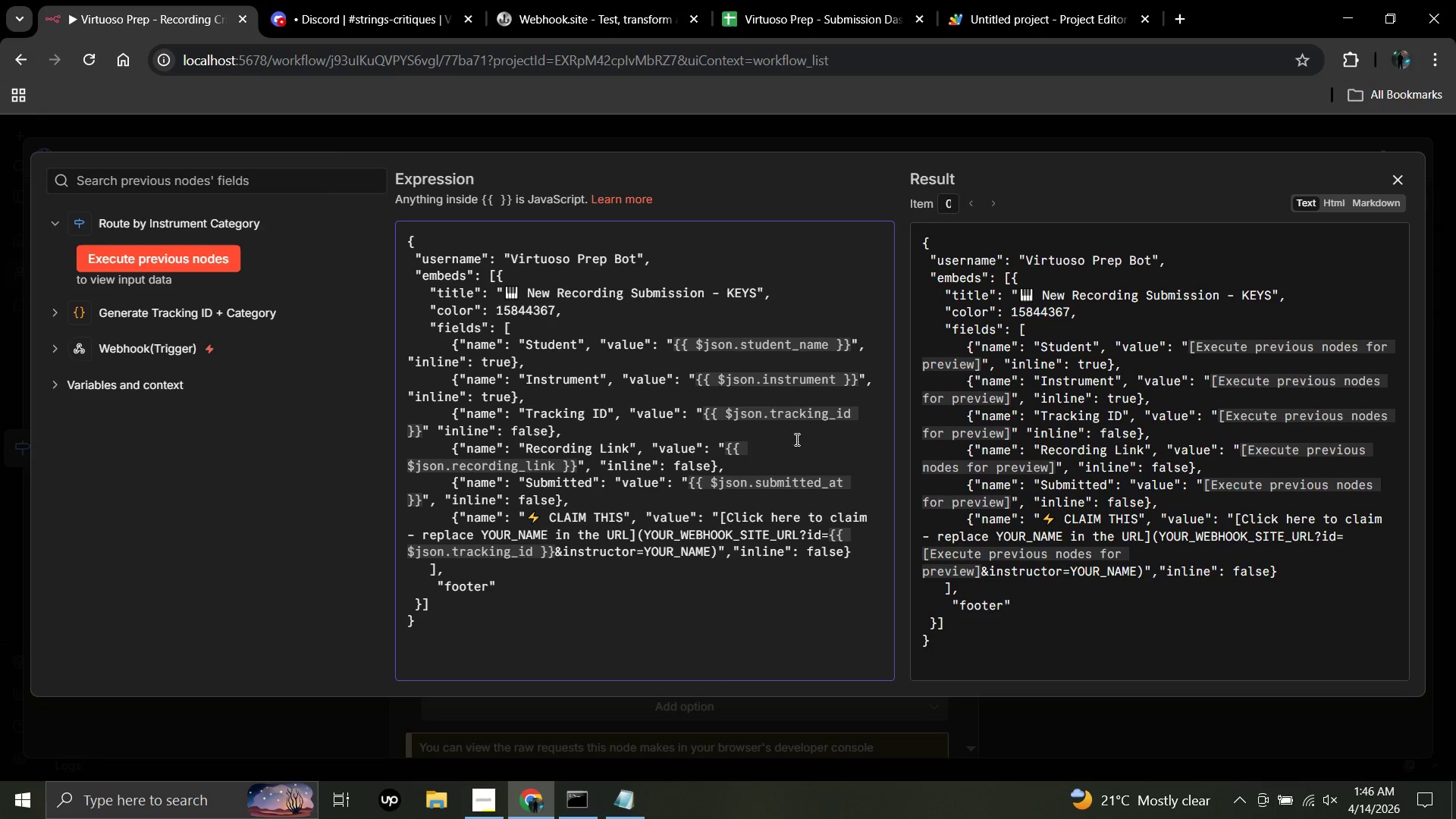 
type(: {"text)
 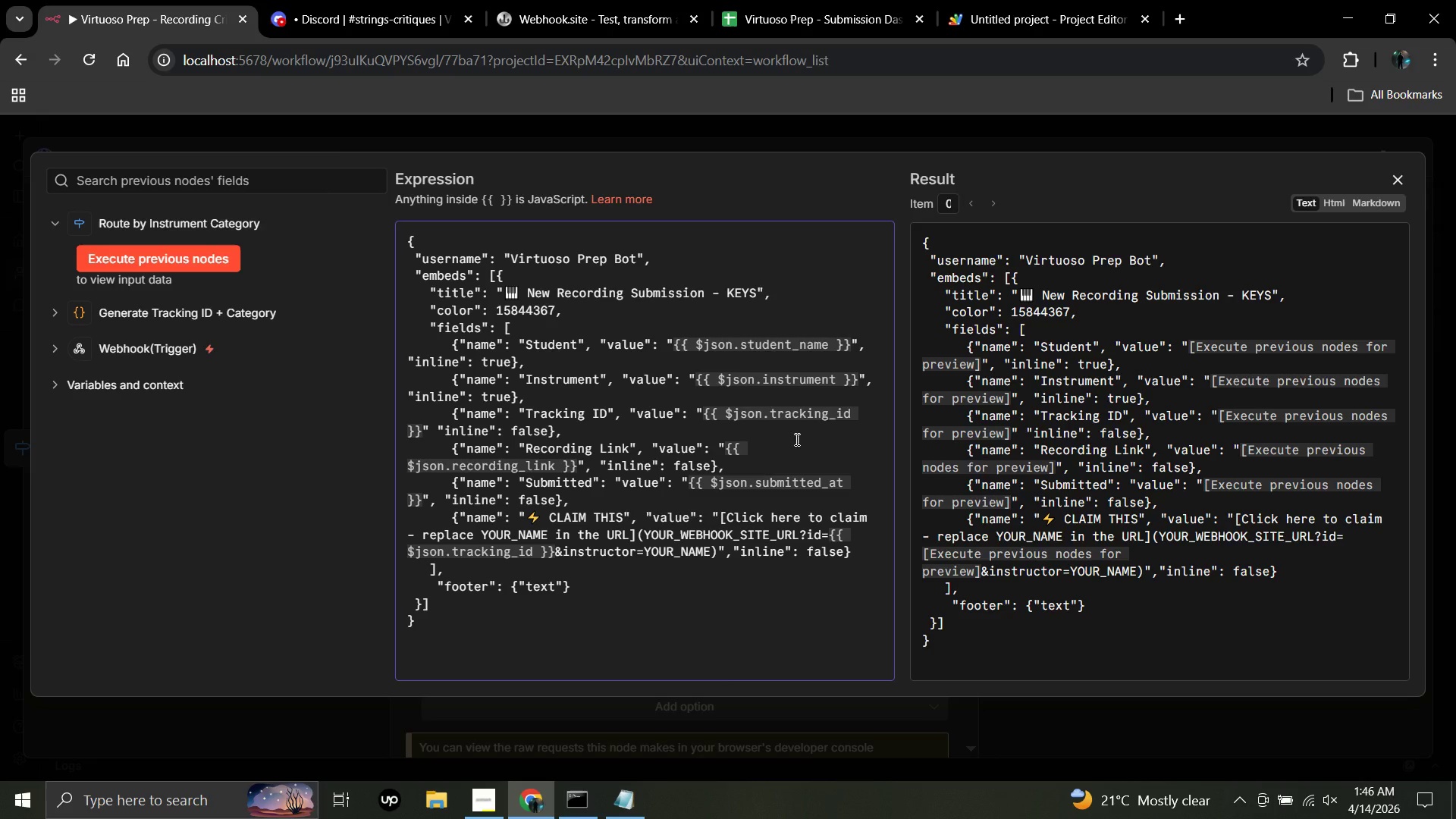 
key(ArrowRight)
 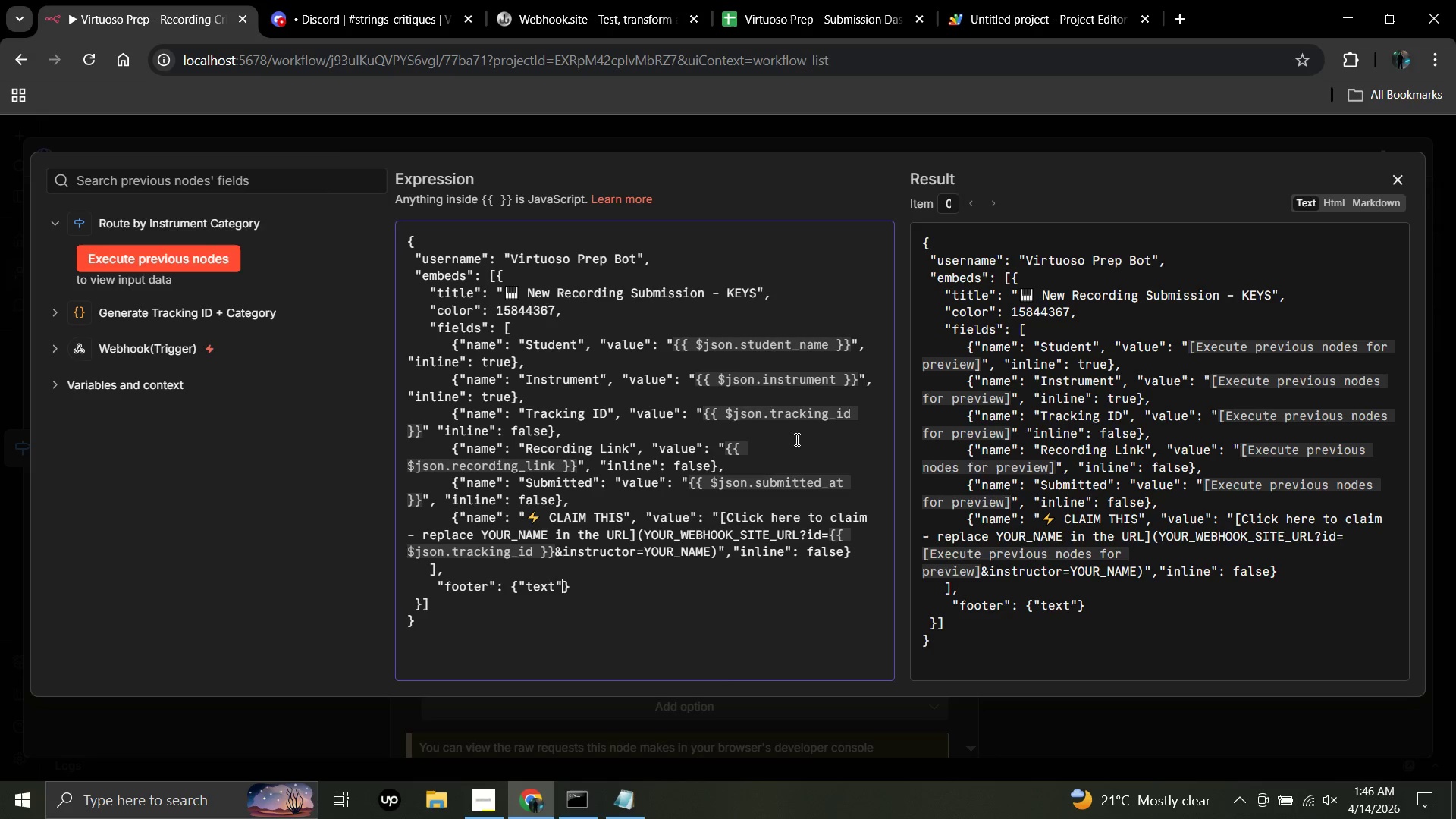 
type(: "SLA:)
 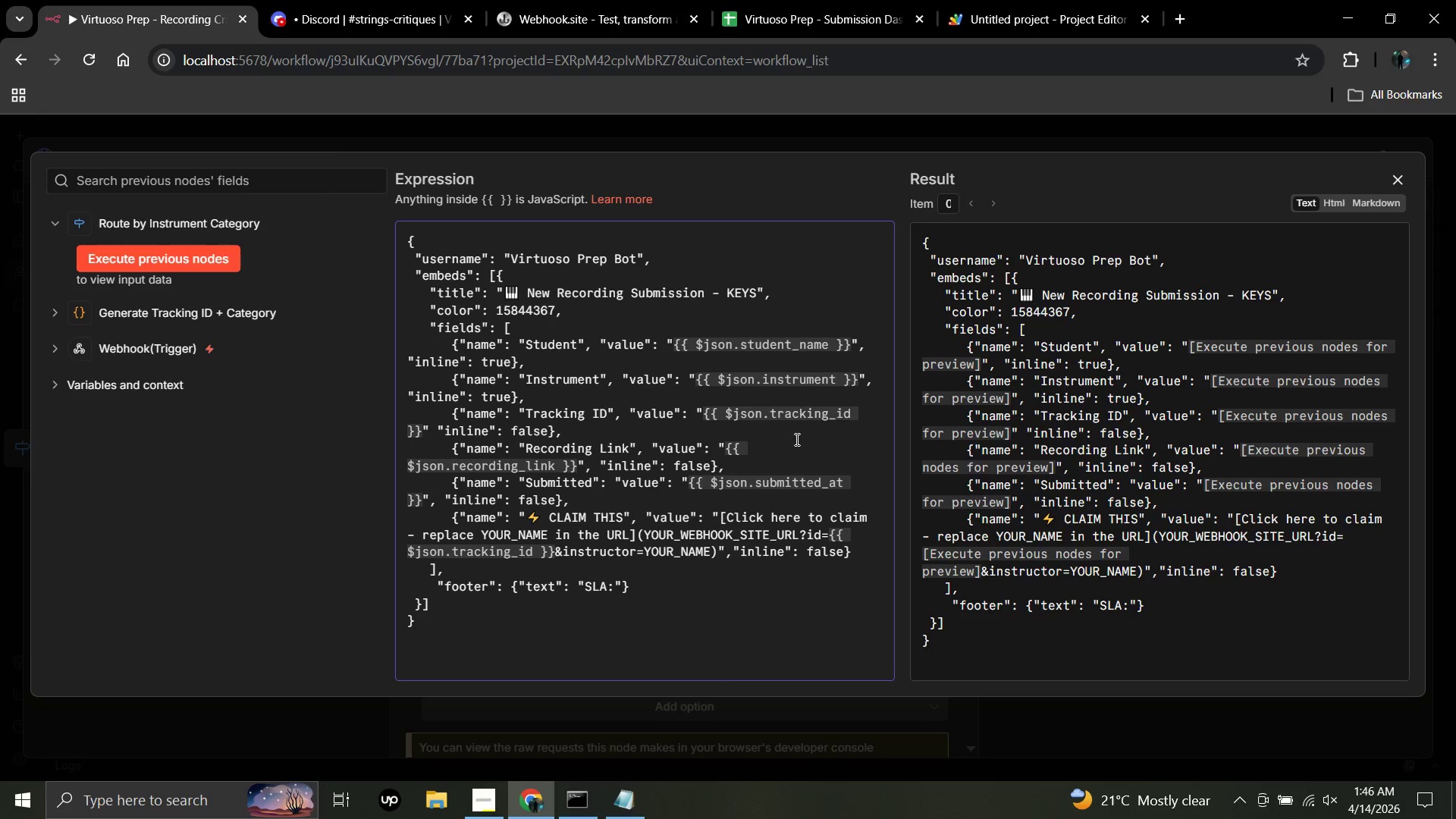 
type( 4 hours.DO)
key(Backspace)
type(o not leave un)
 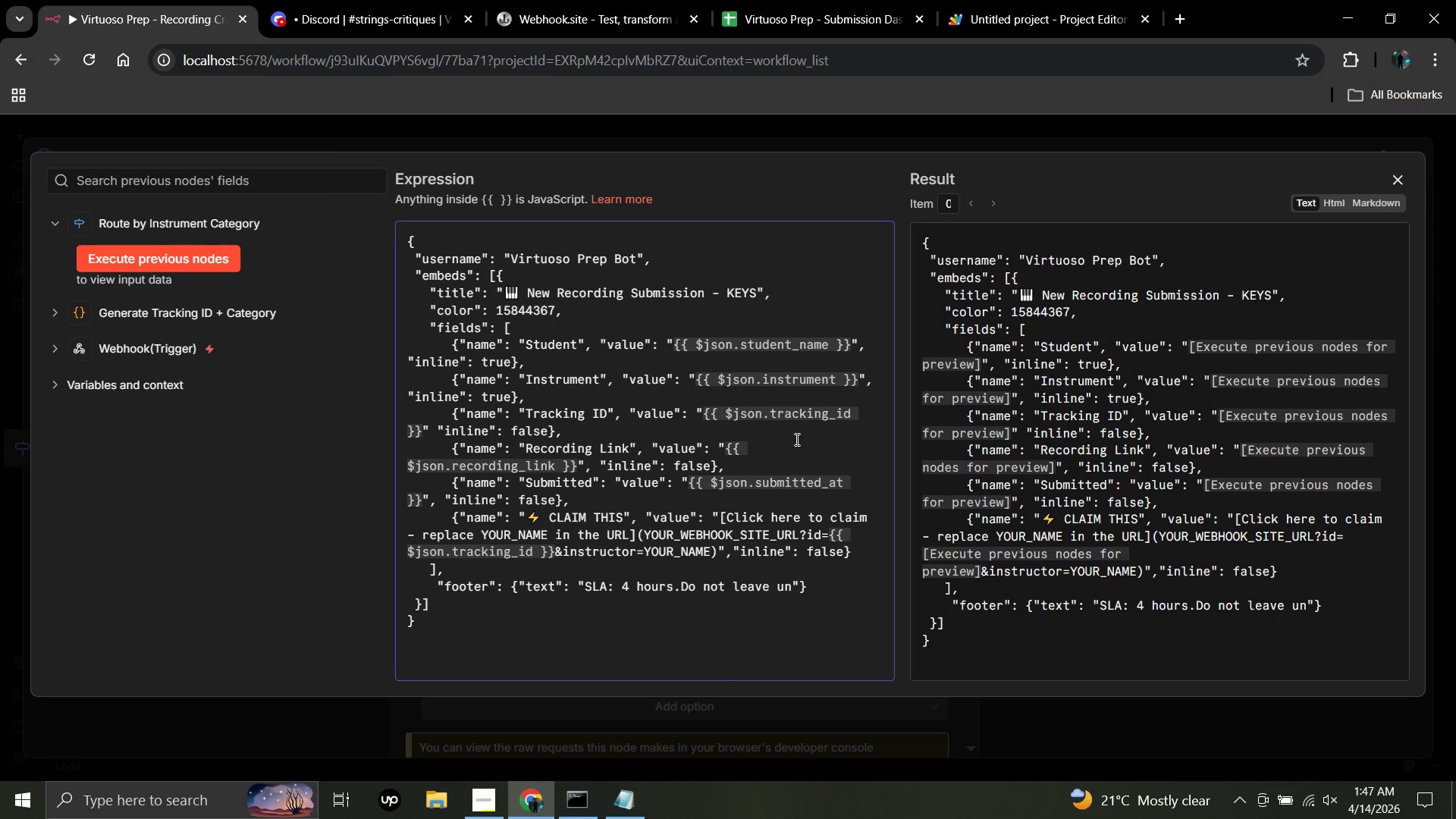 
hold_key(key=ShiftLeft, duration=0.56)
 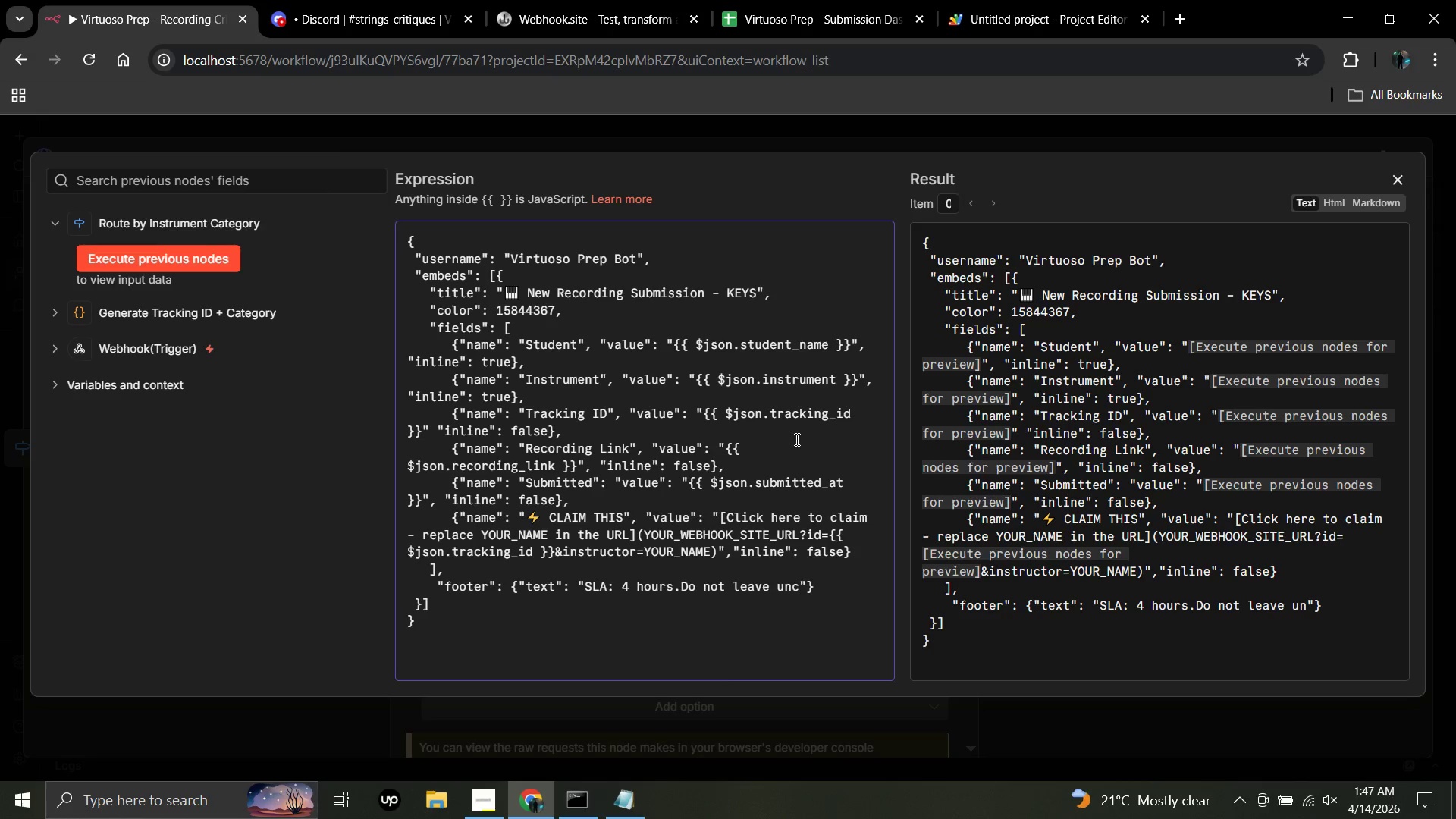 
type(claimed.)
 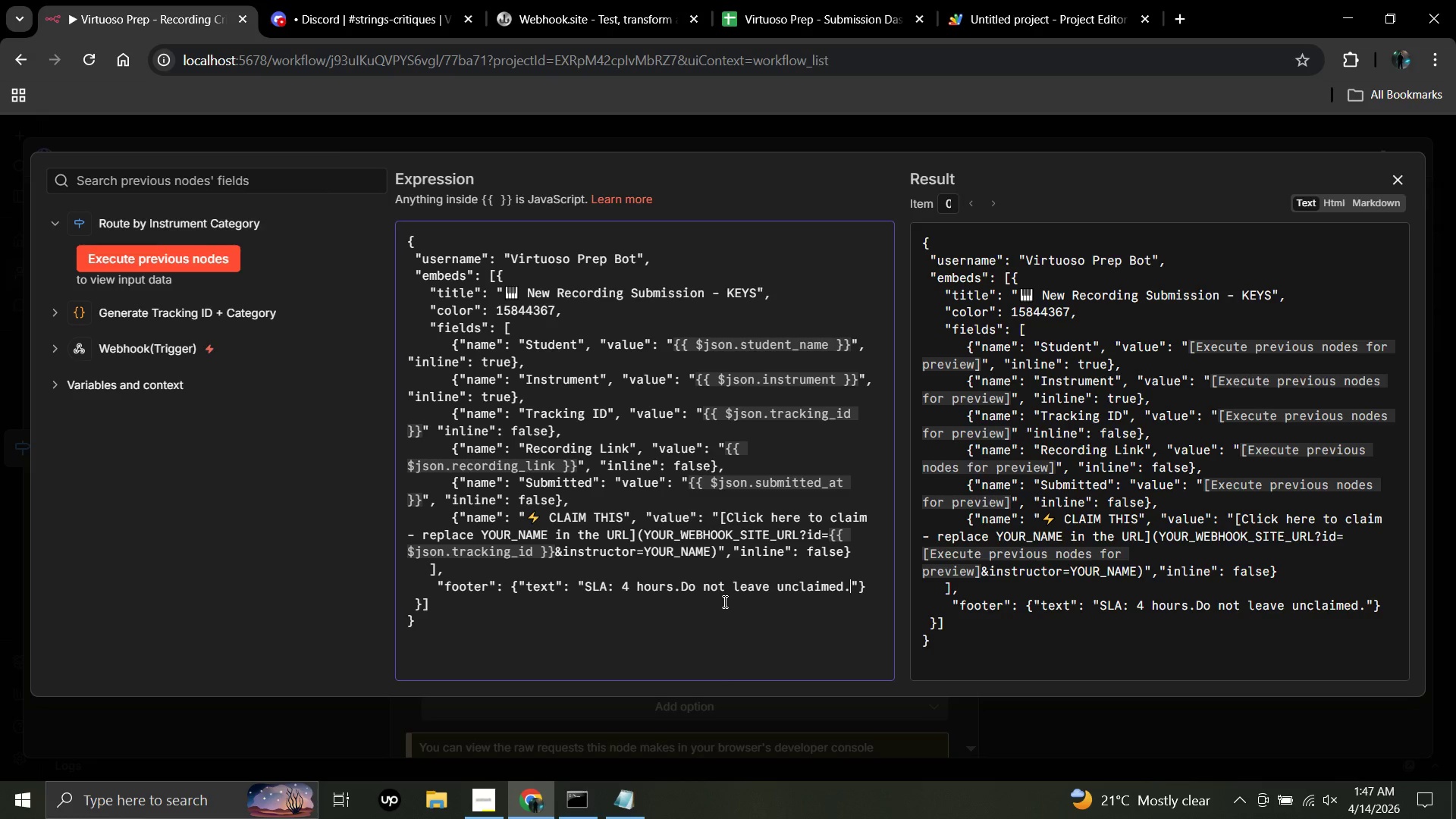 
wait(11.14)
 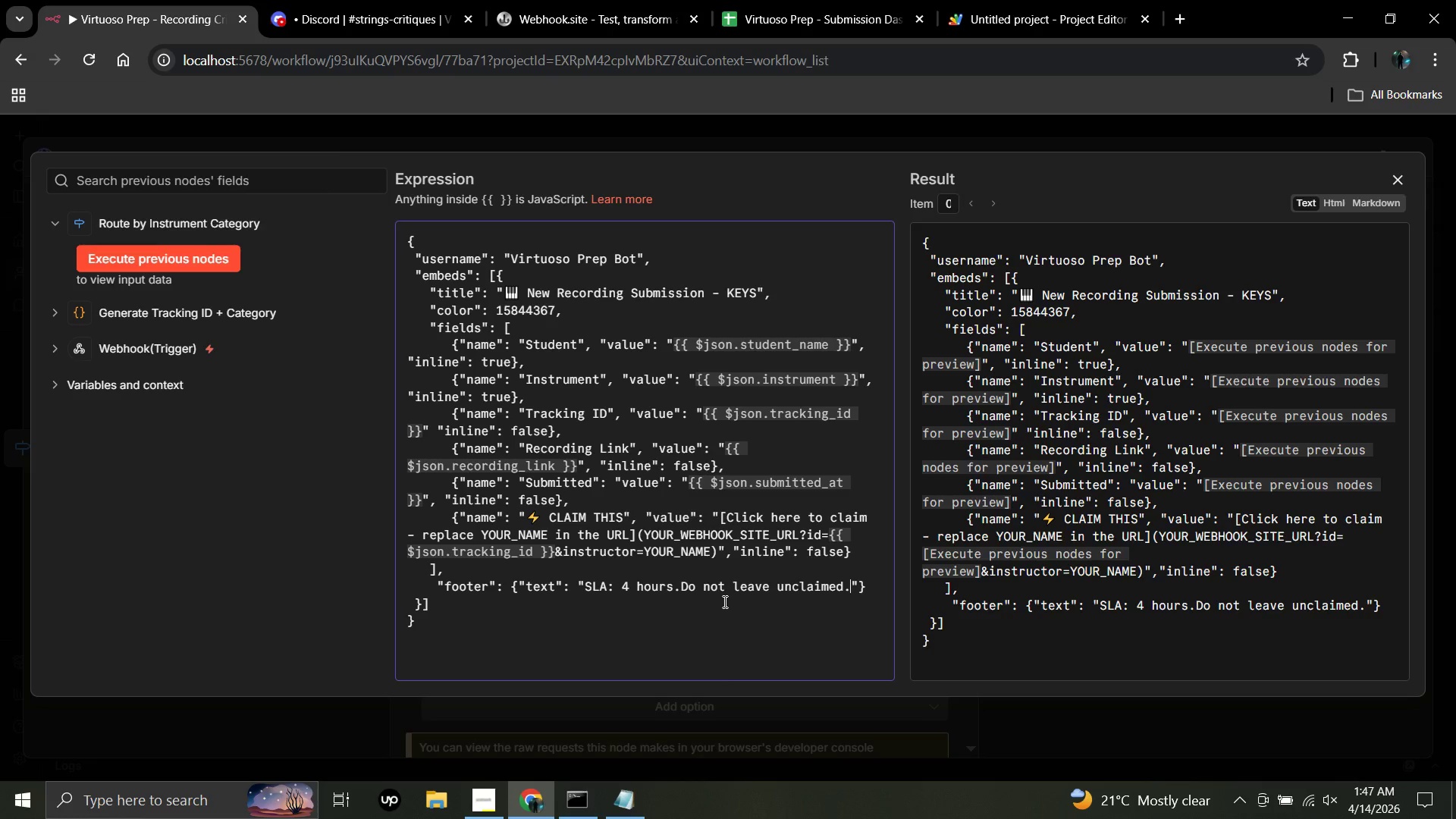 
left_click([1401, 175])
 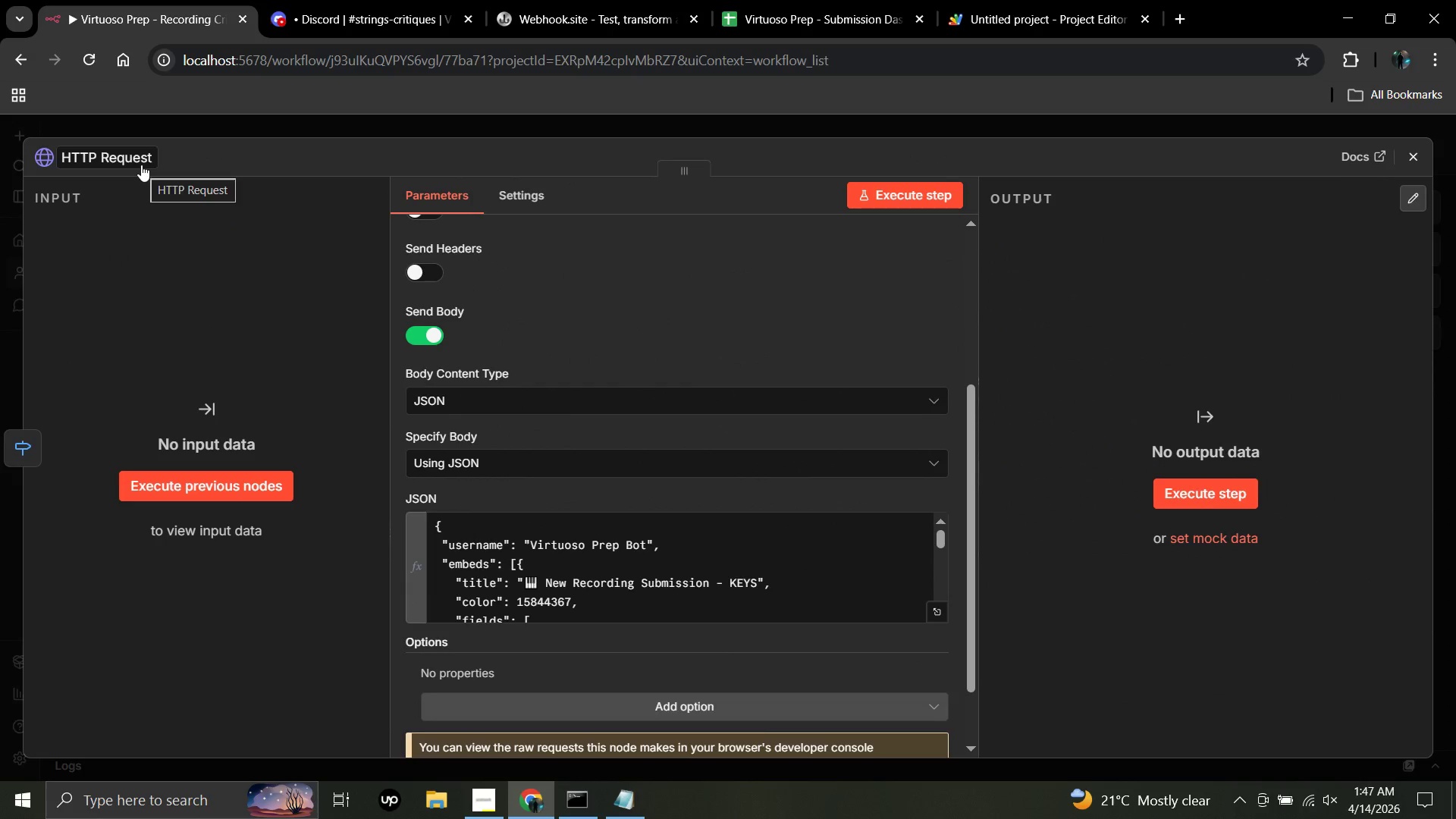 
left_click([141, 166])
 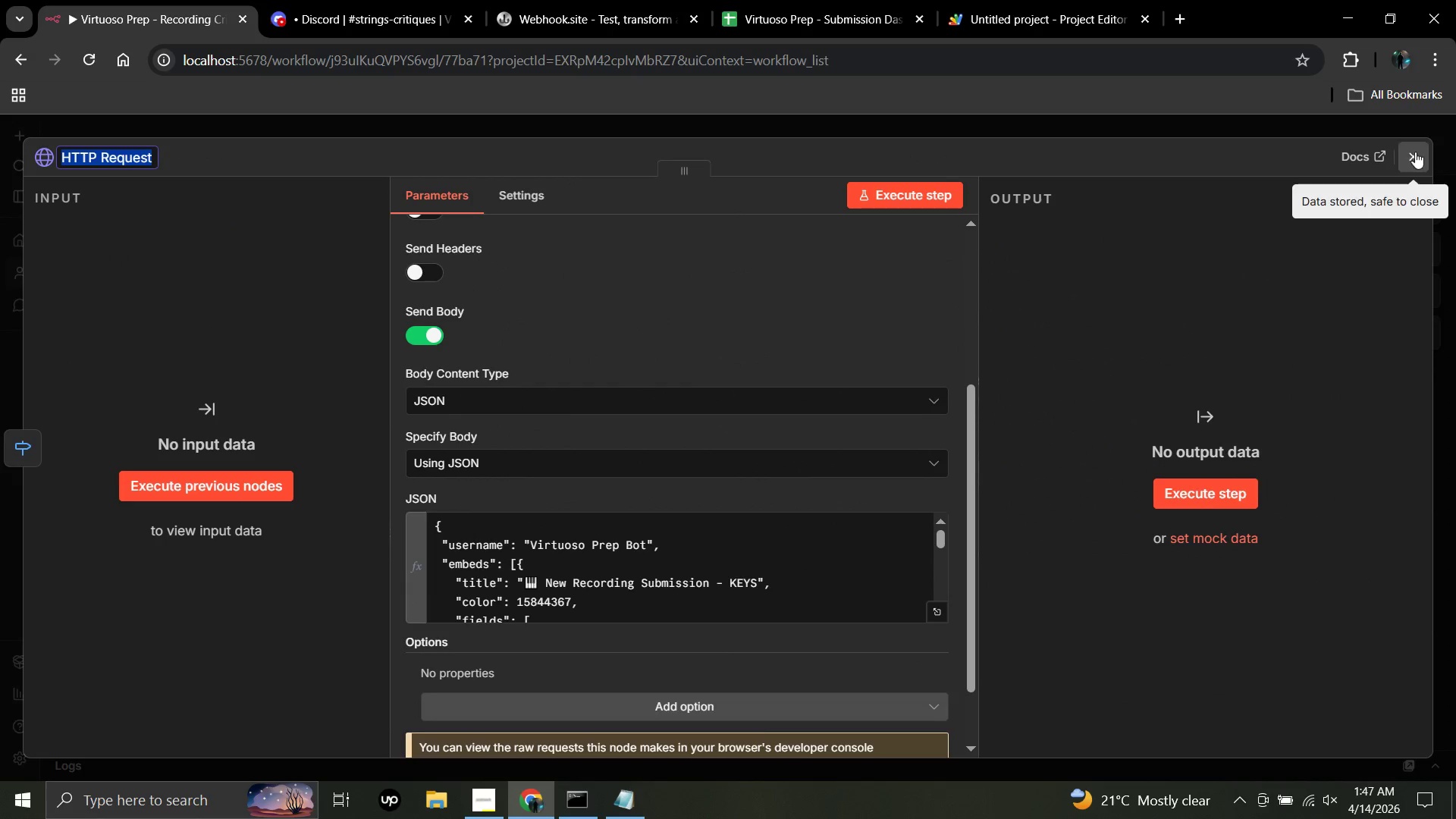 
left_click([1415, 152])
 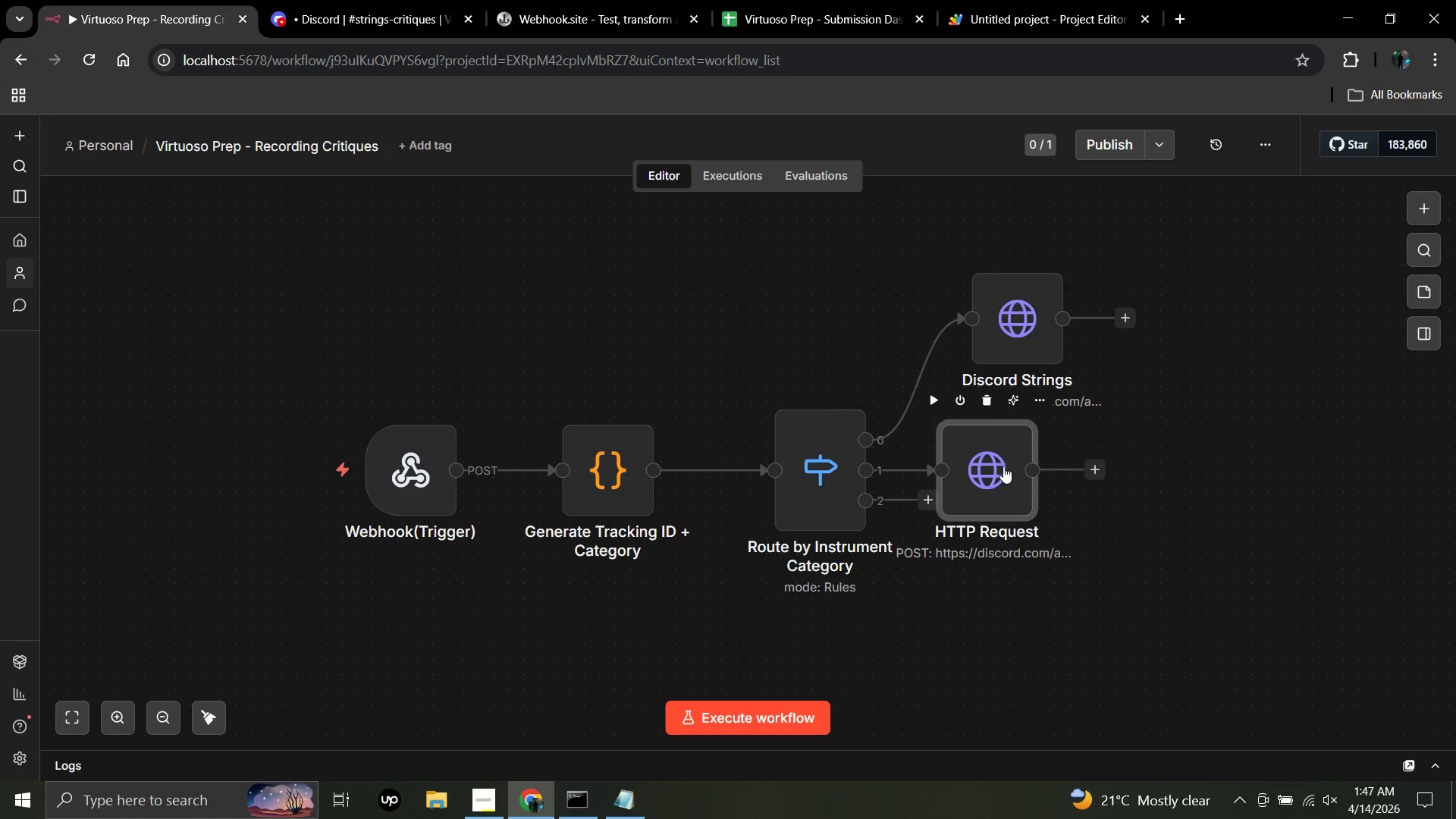 
left_click_drag(start_coordinate=[1001, 466], to_coordinate=[1044, 471])
 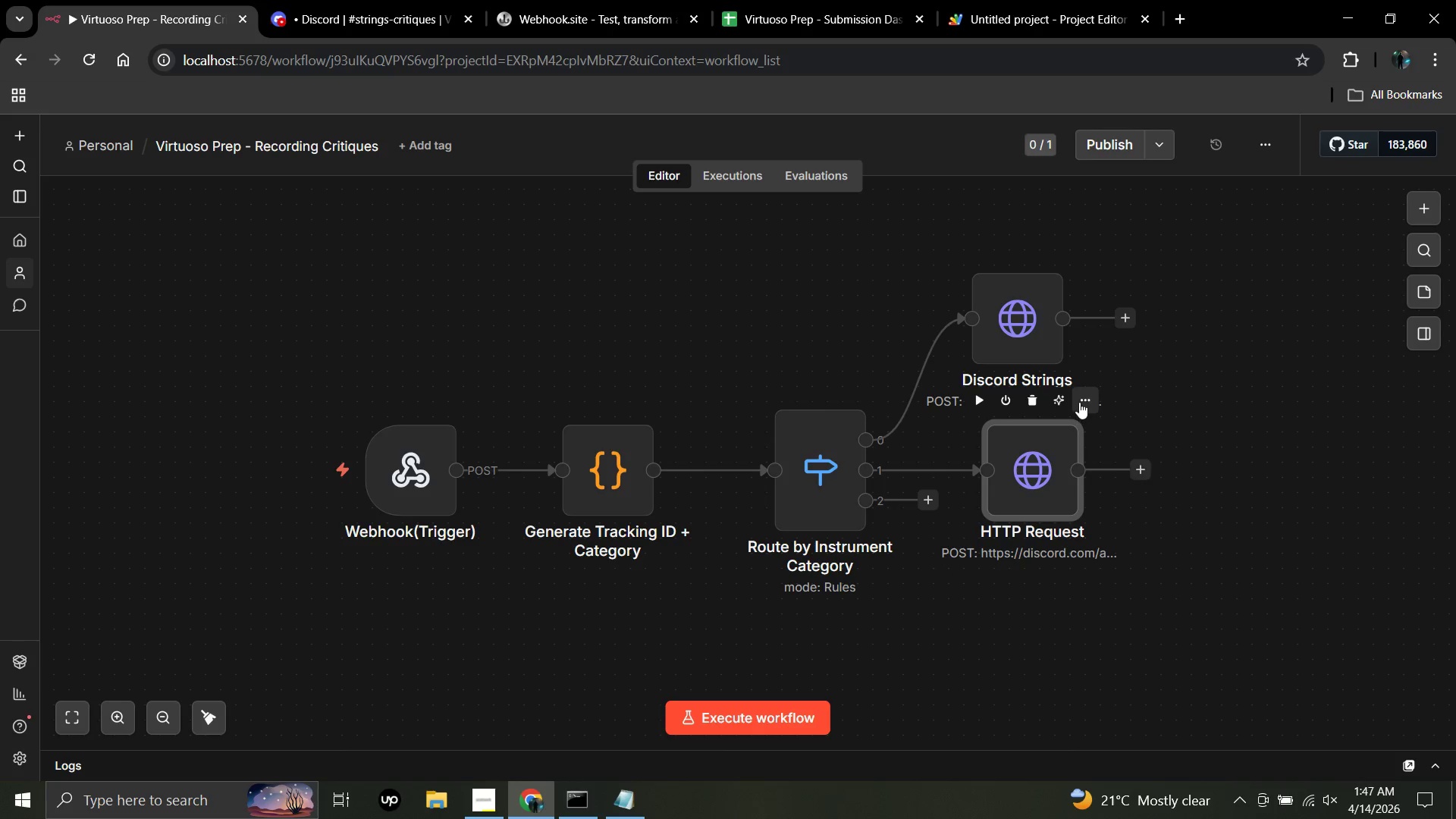 
left_click([1079, 402])
 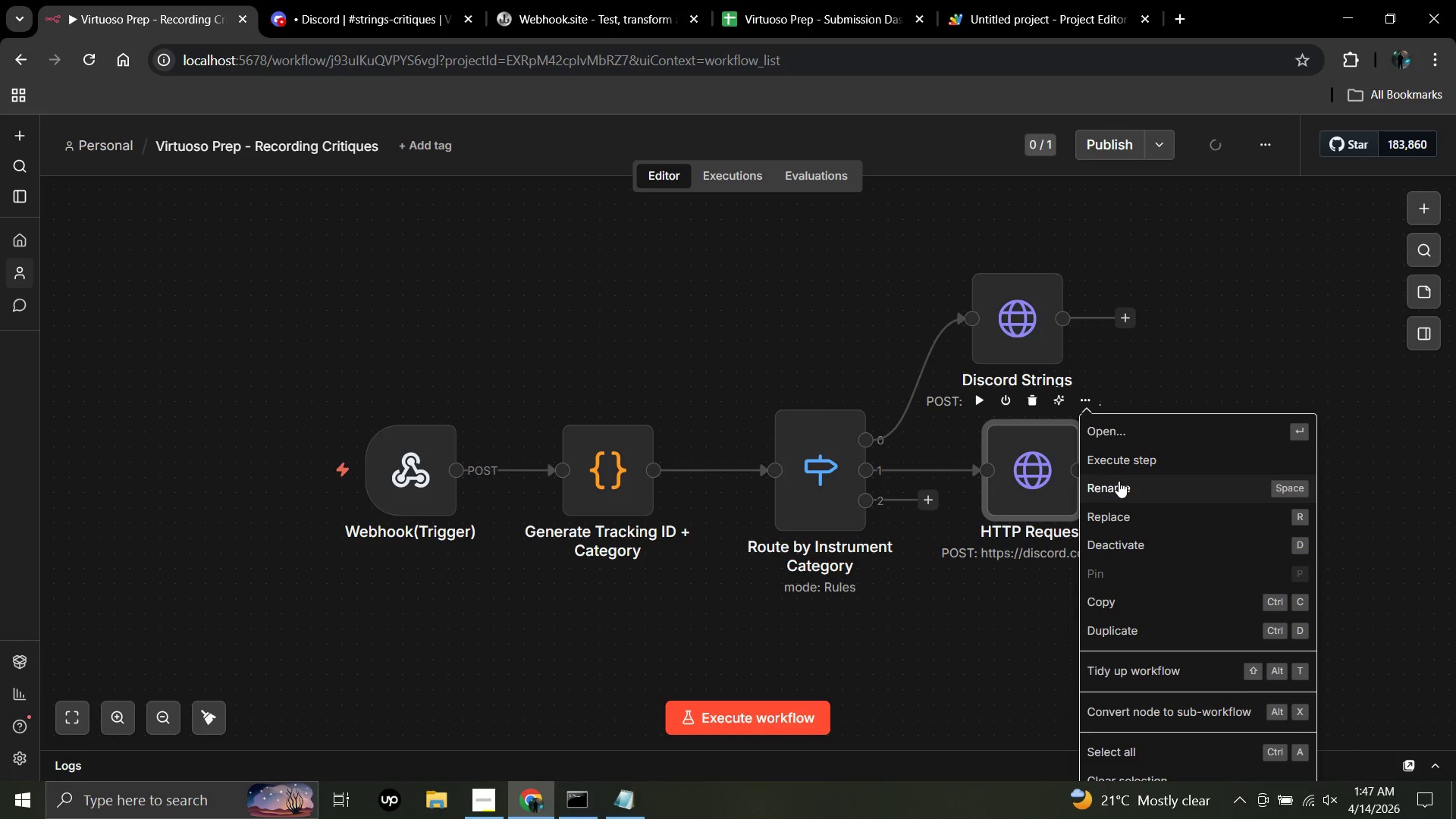 
left_click([1119, 482])
 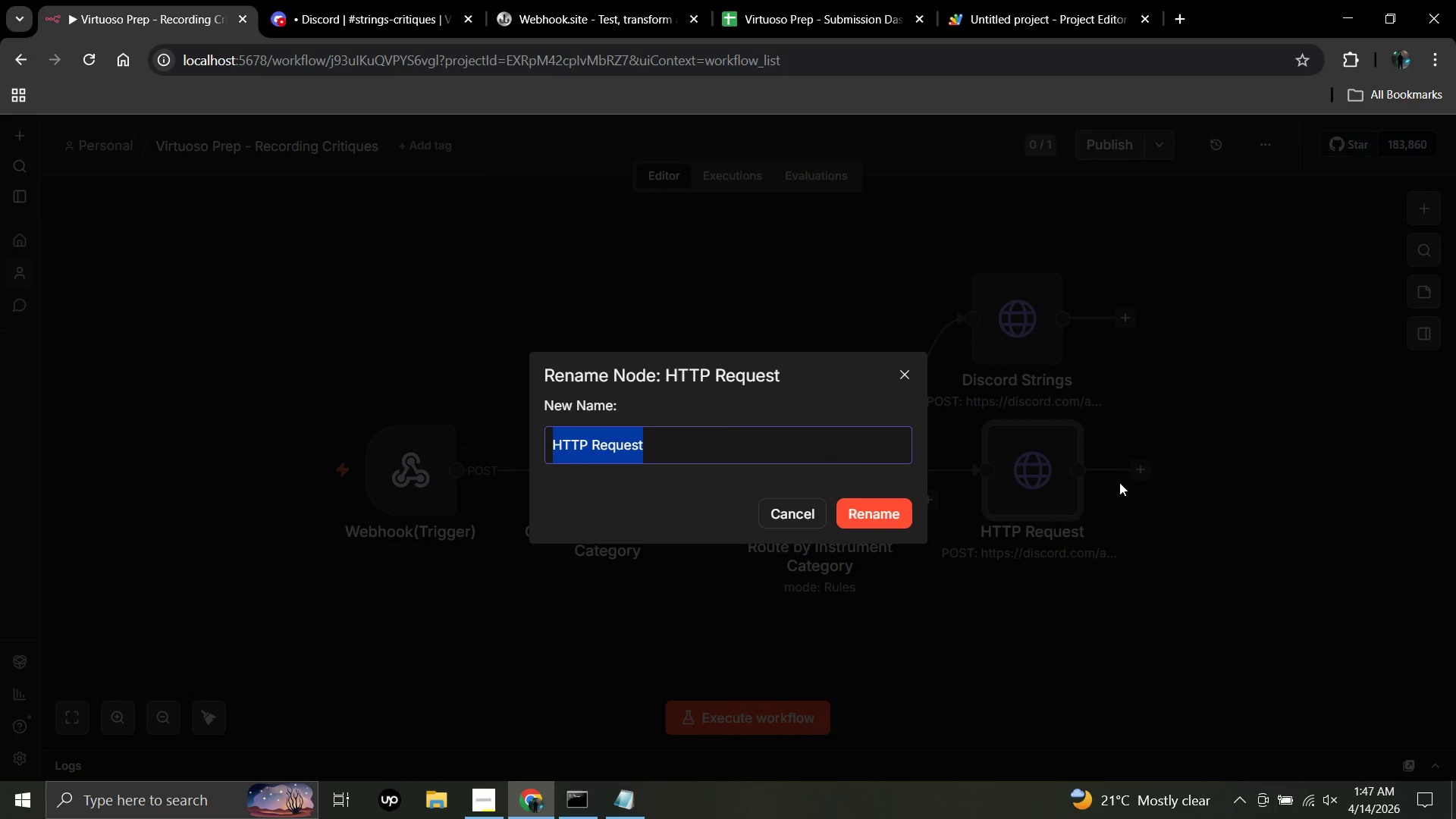 
key(Backspace)
 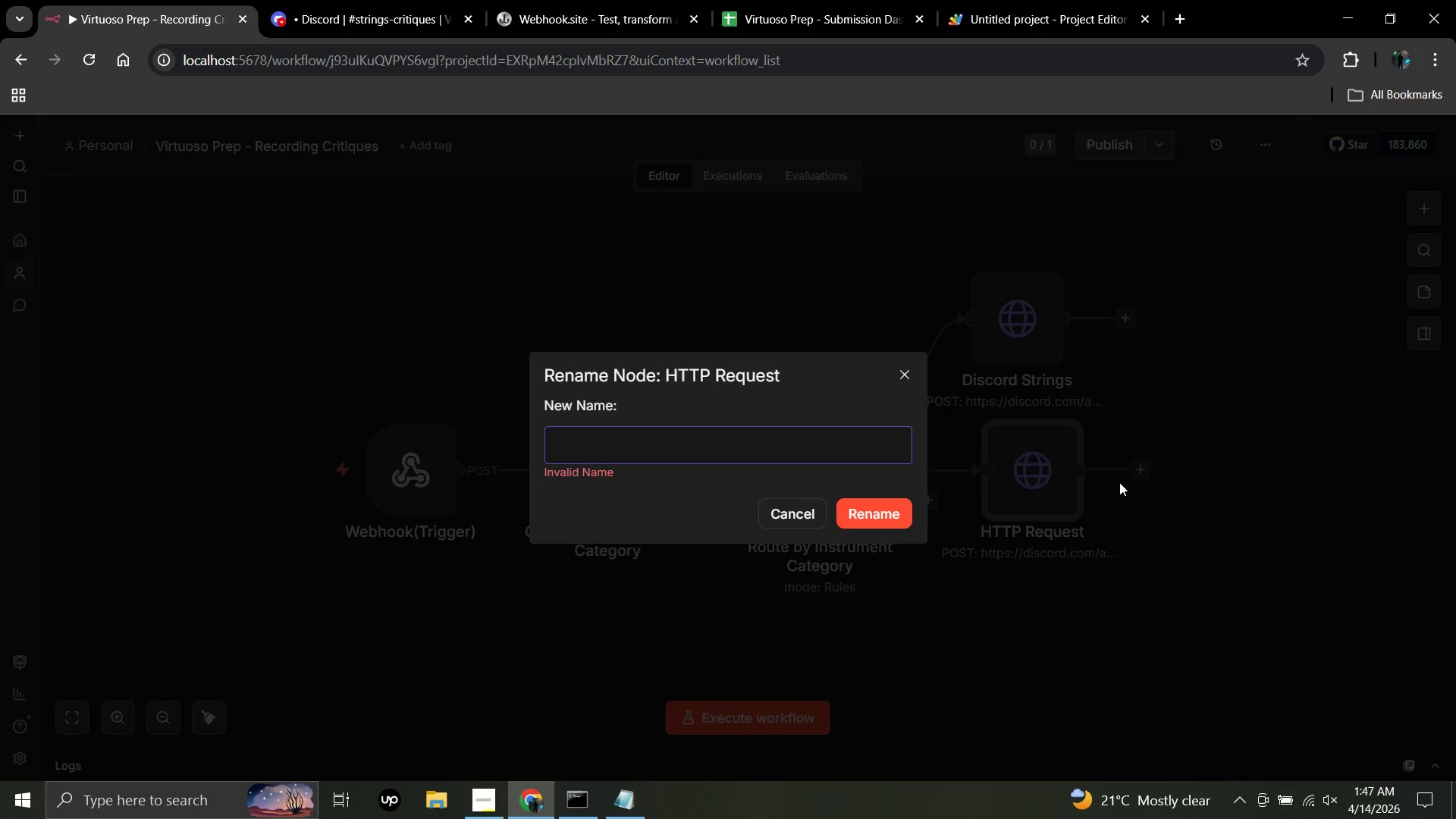 
wait(17.67)
 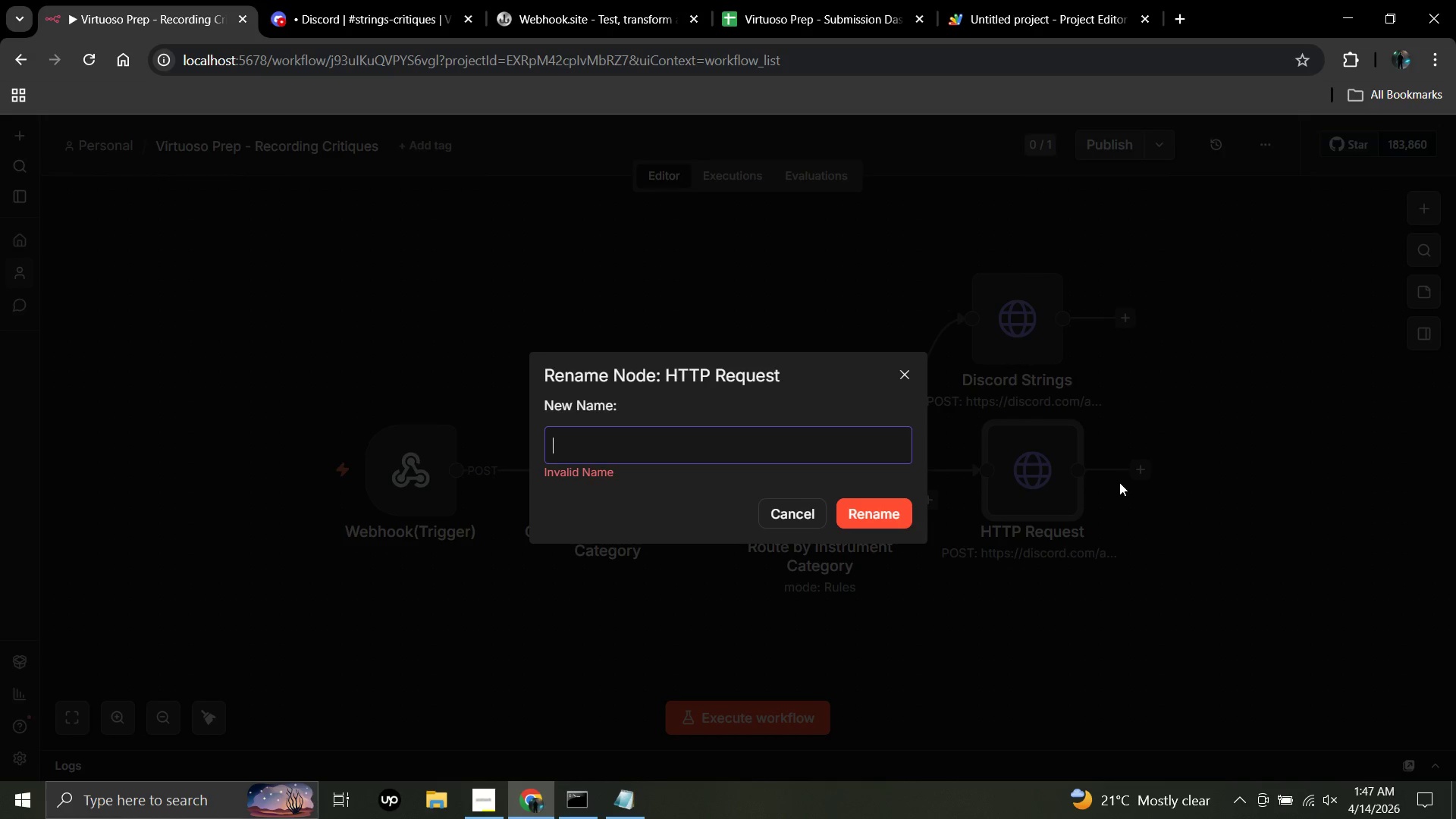 
type(Discord - Keys)
 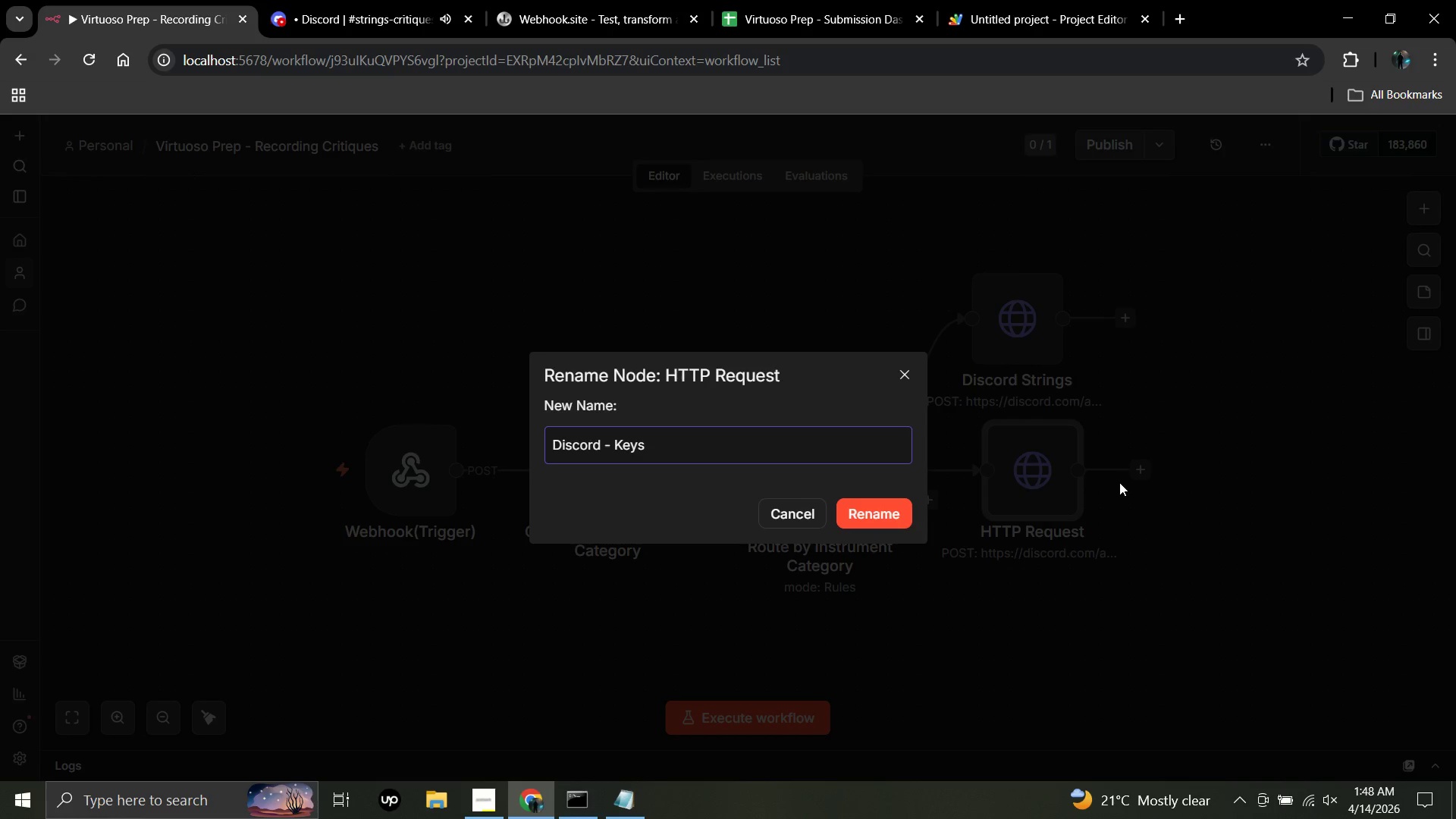 